 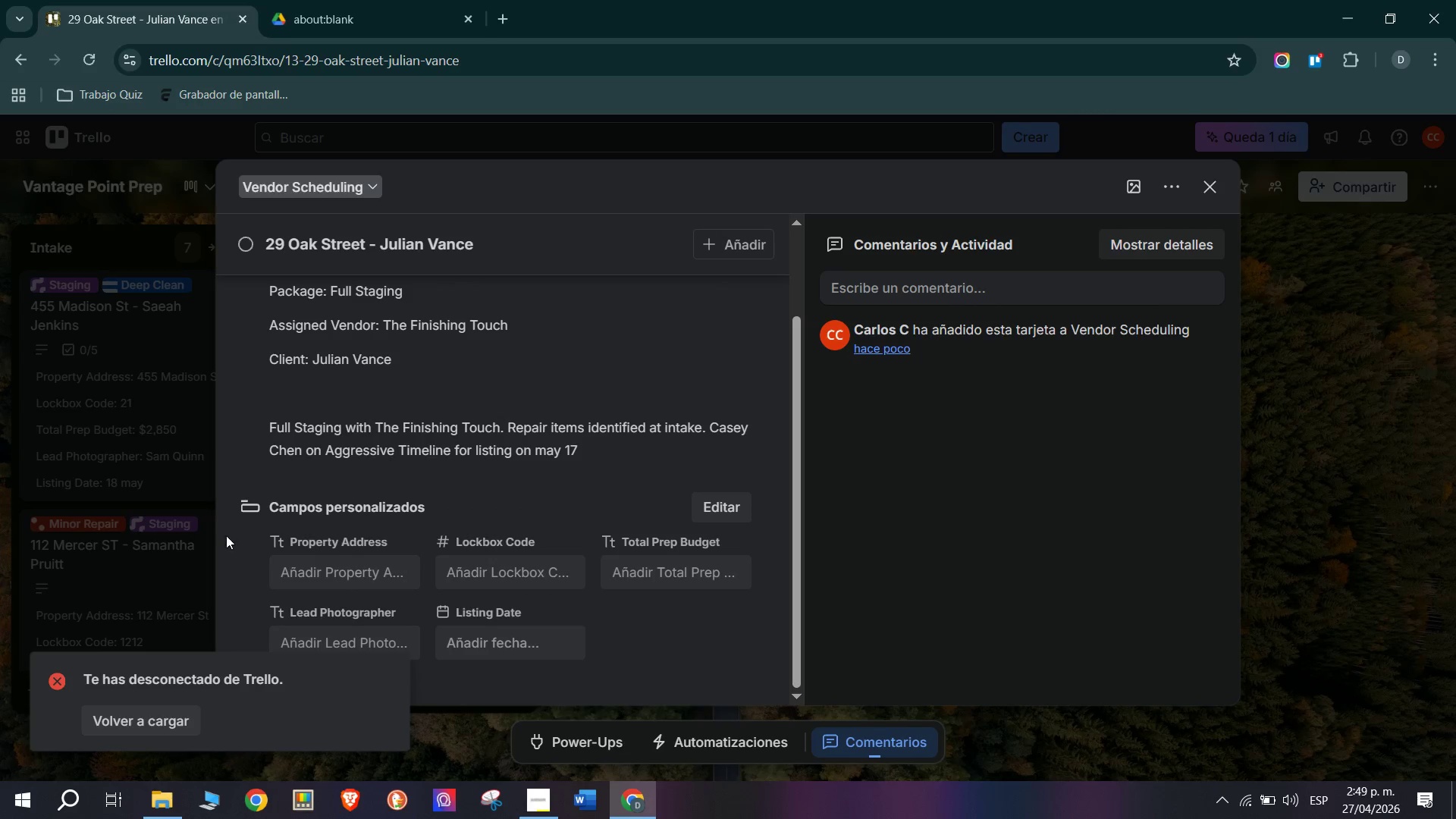 
left_click([166, 726])
 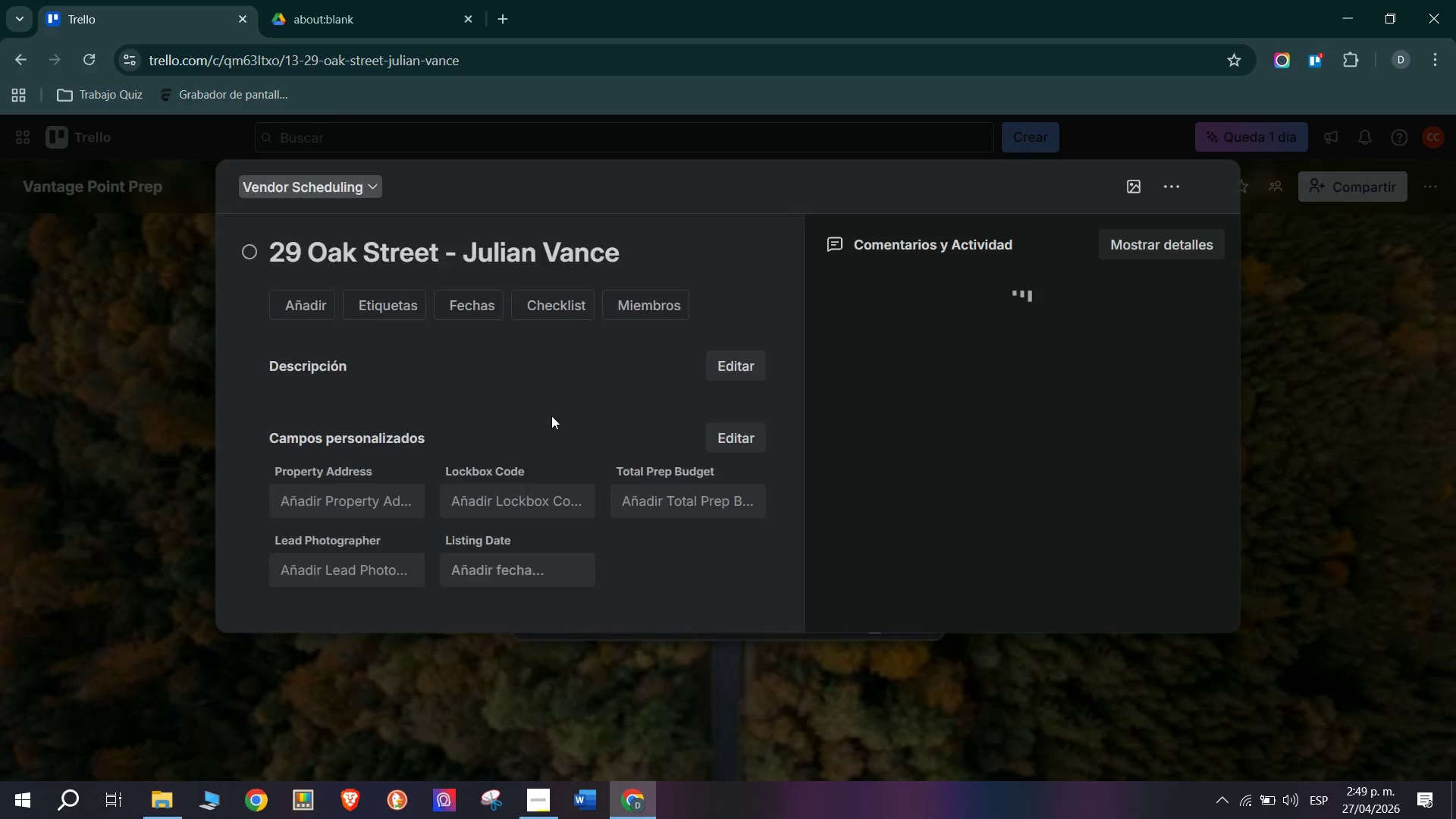 
scroll: coordinate [588, 514], scroll_direction: down, amount: 7.0
 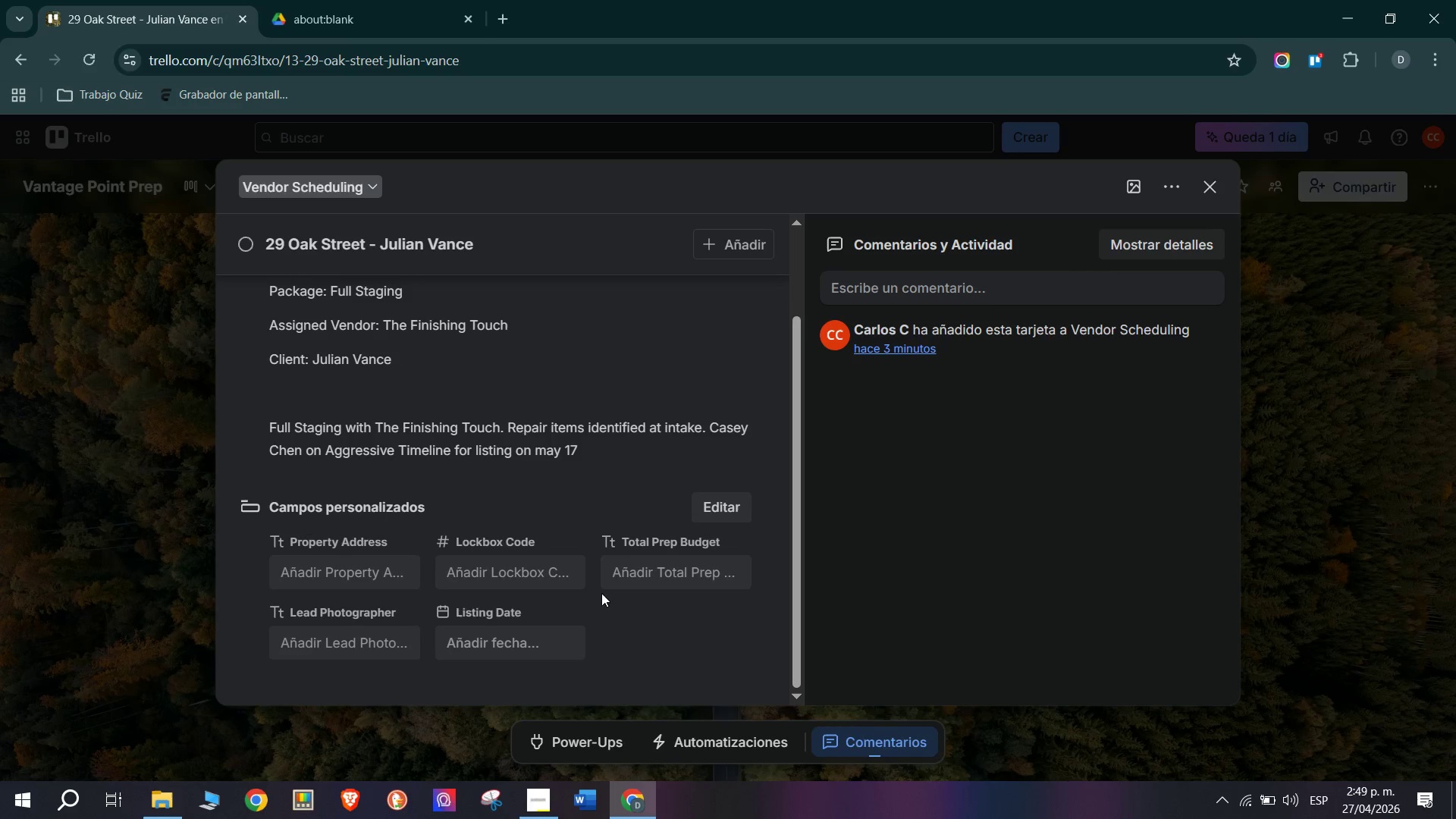 
scroll: coordinate [566, 604], scroll_direction: up, amount: 2.0
 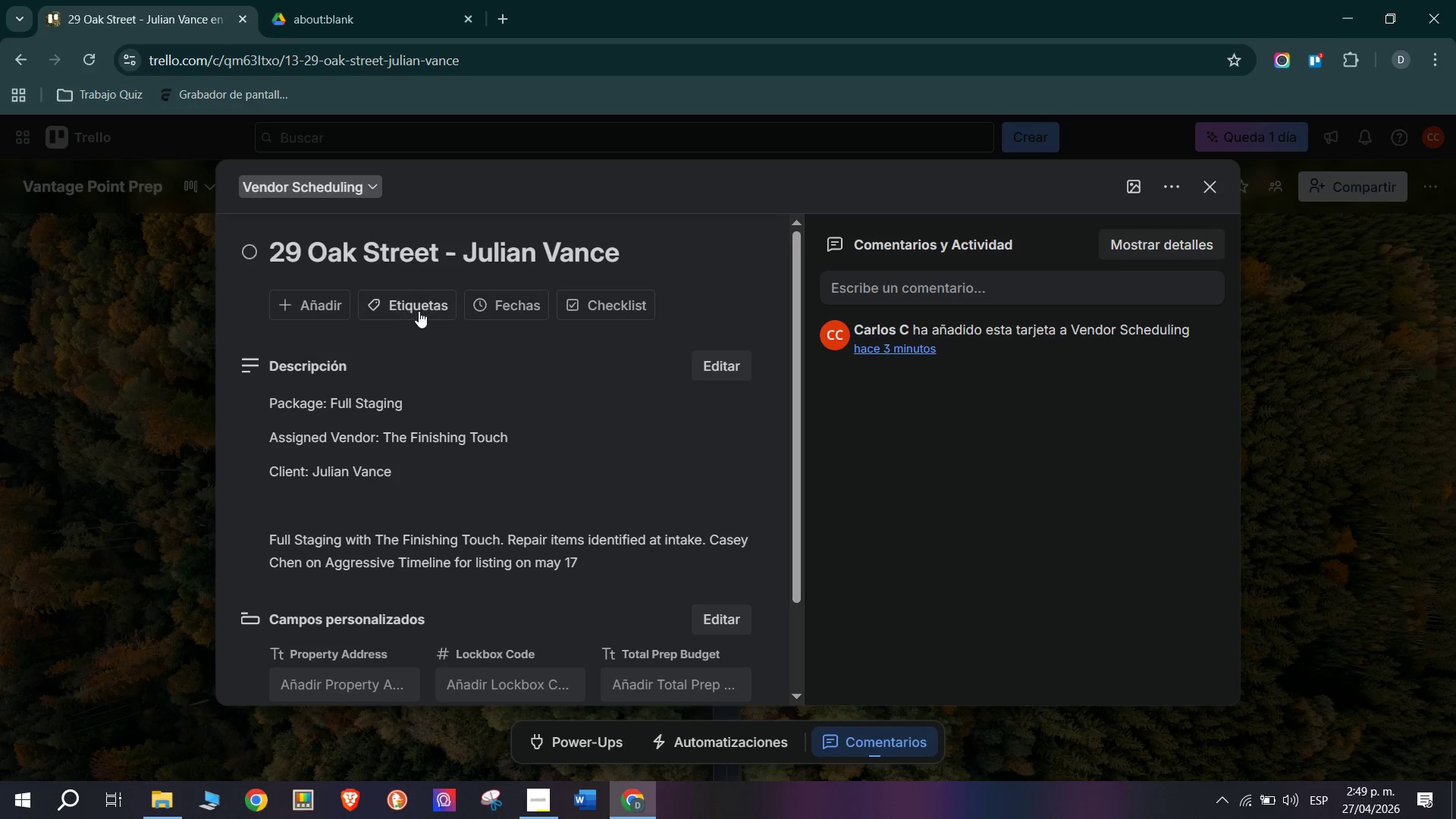 
left_click([422, 307])
 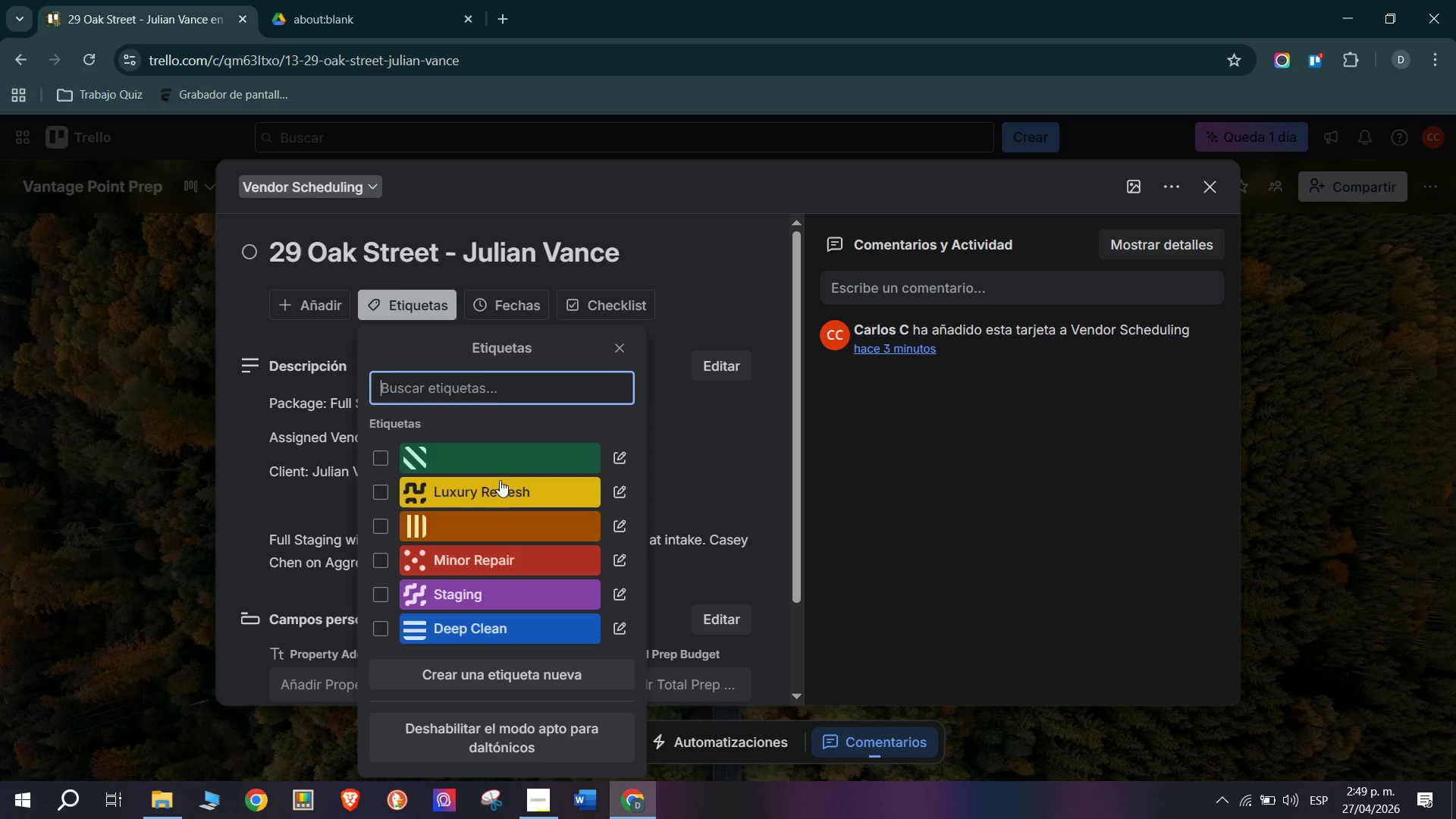 
left_click([524, 590])
 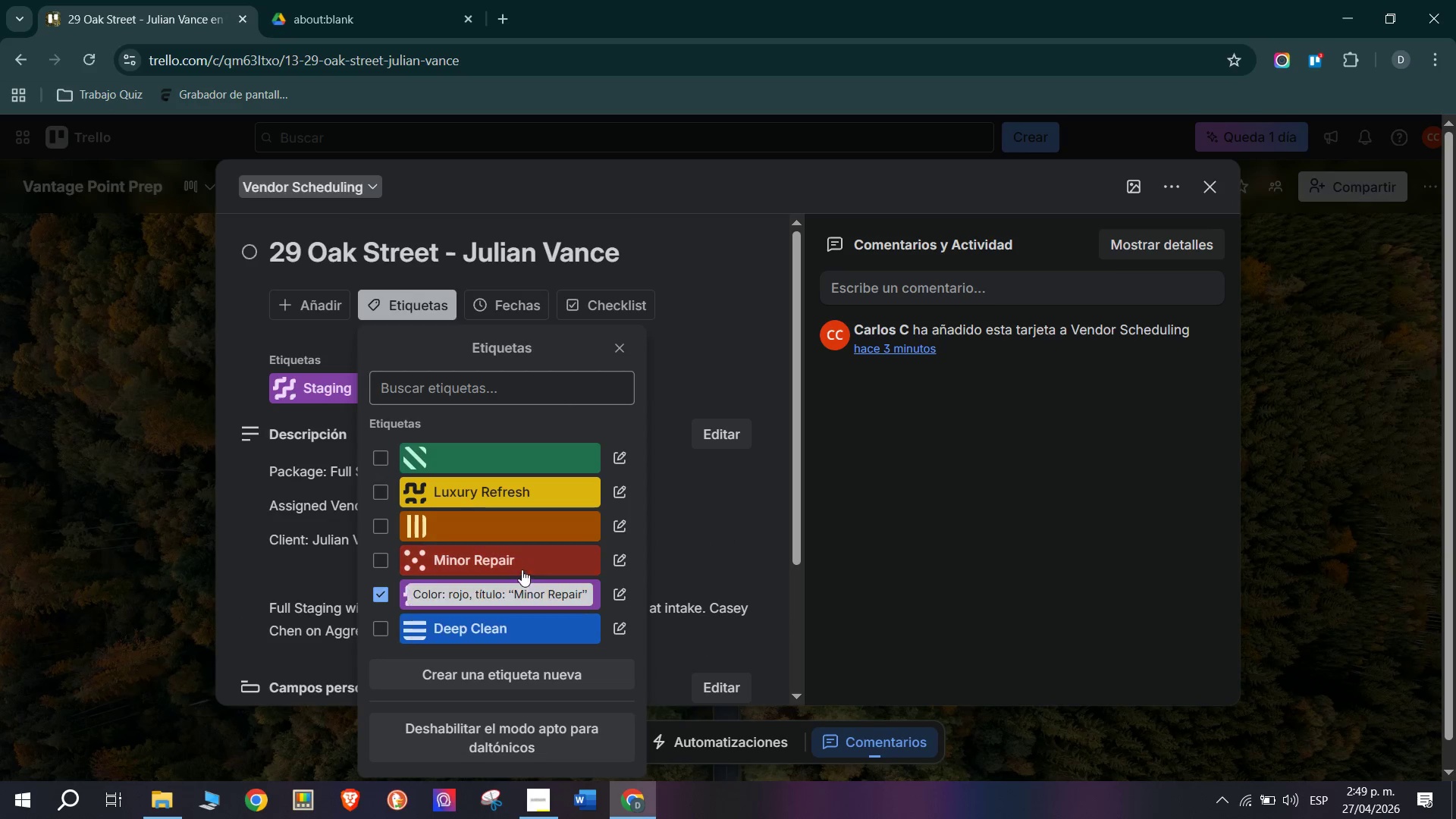 
left_click([522, 566])
 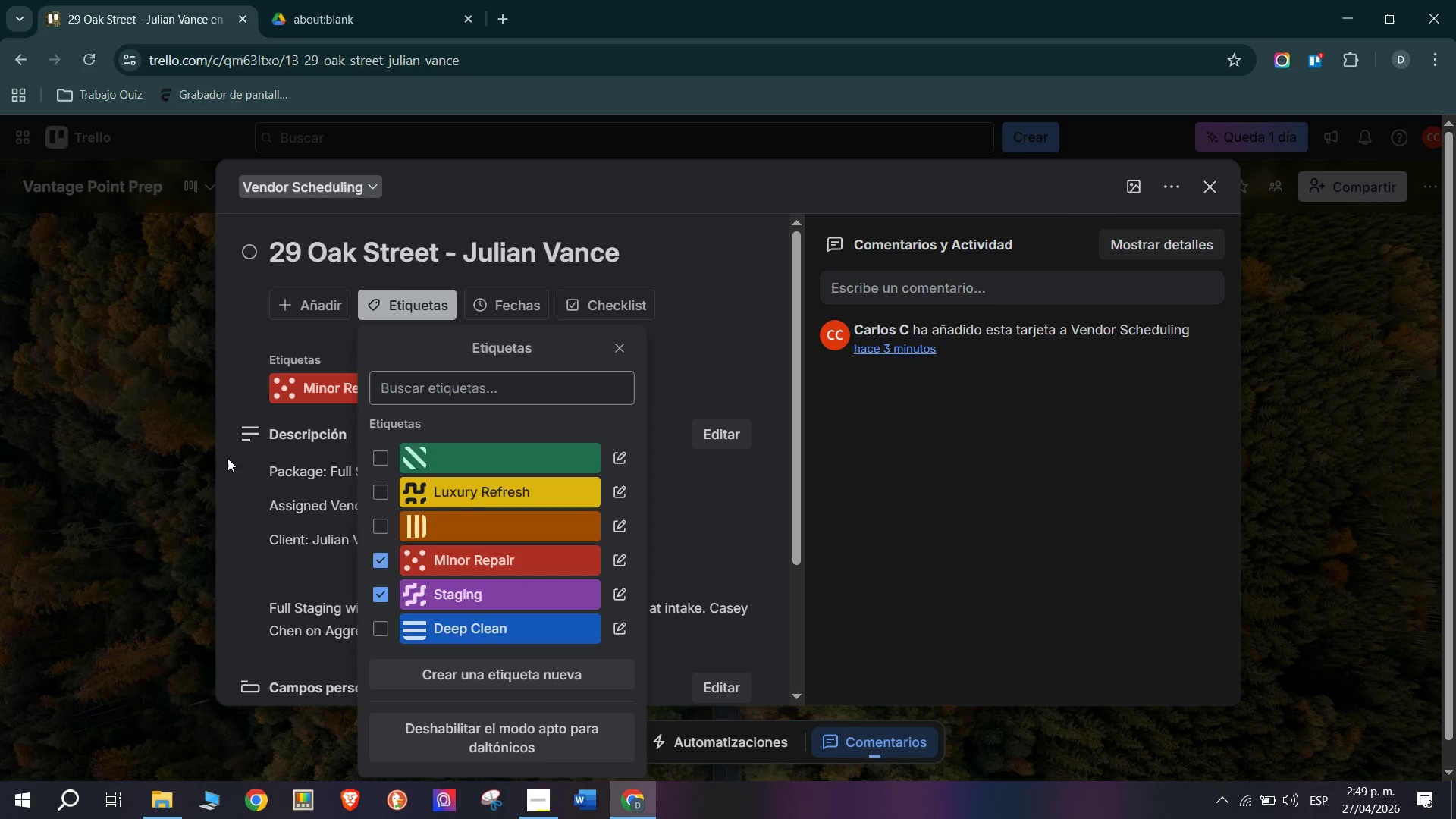 
left_click([200, 349])
 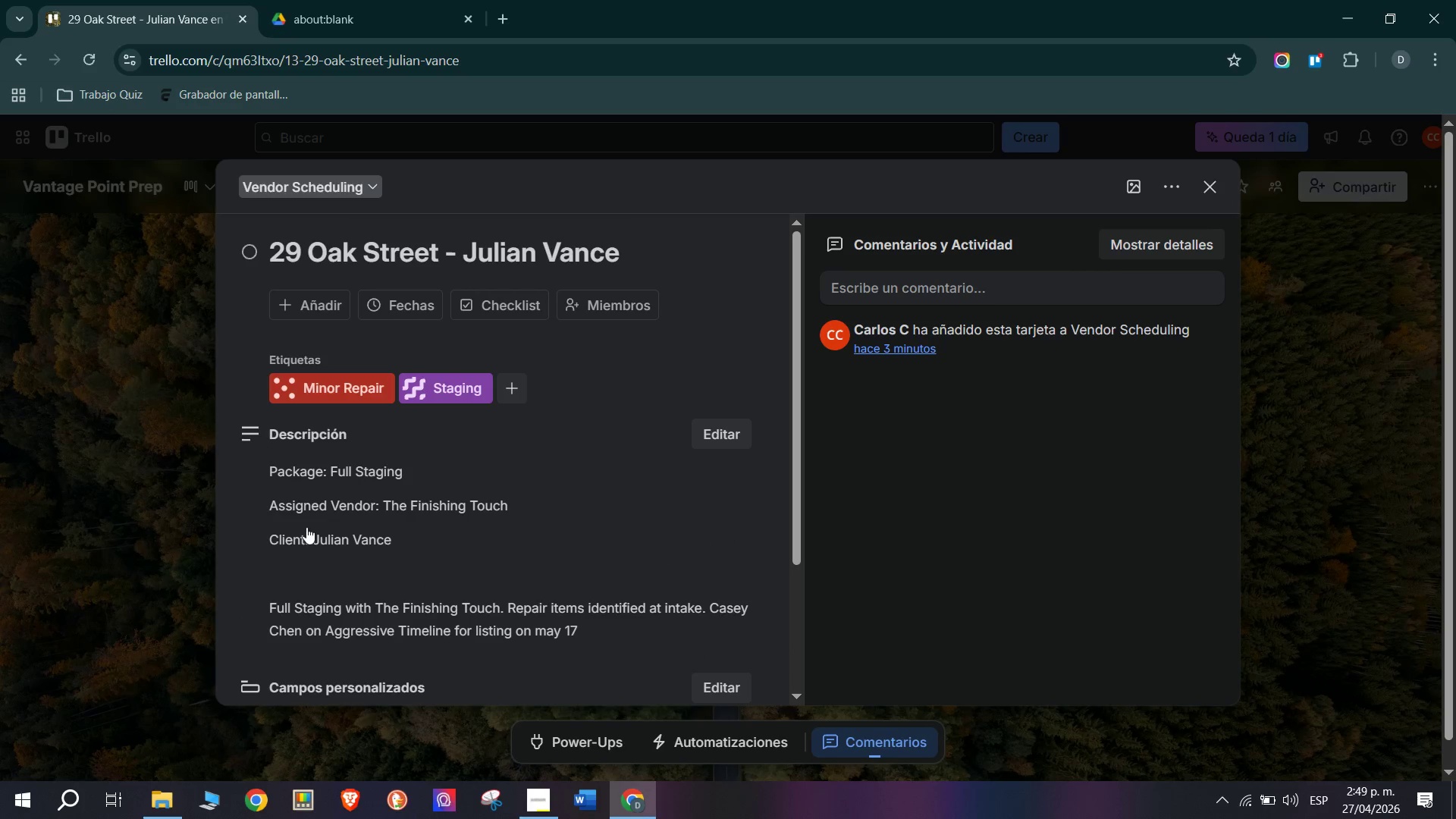 
scroll: coordinate [342, 564], scroll_direction: down, amount: 5.0
 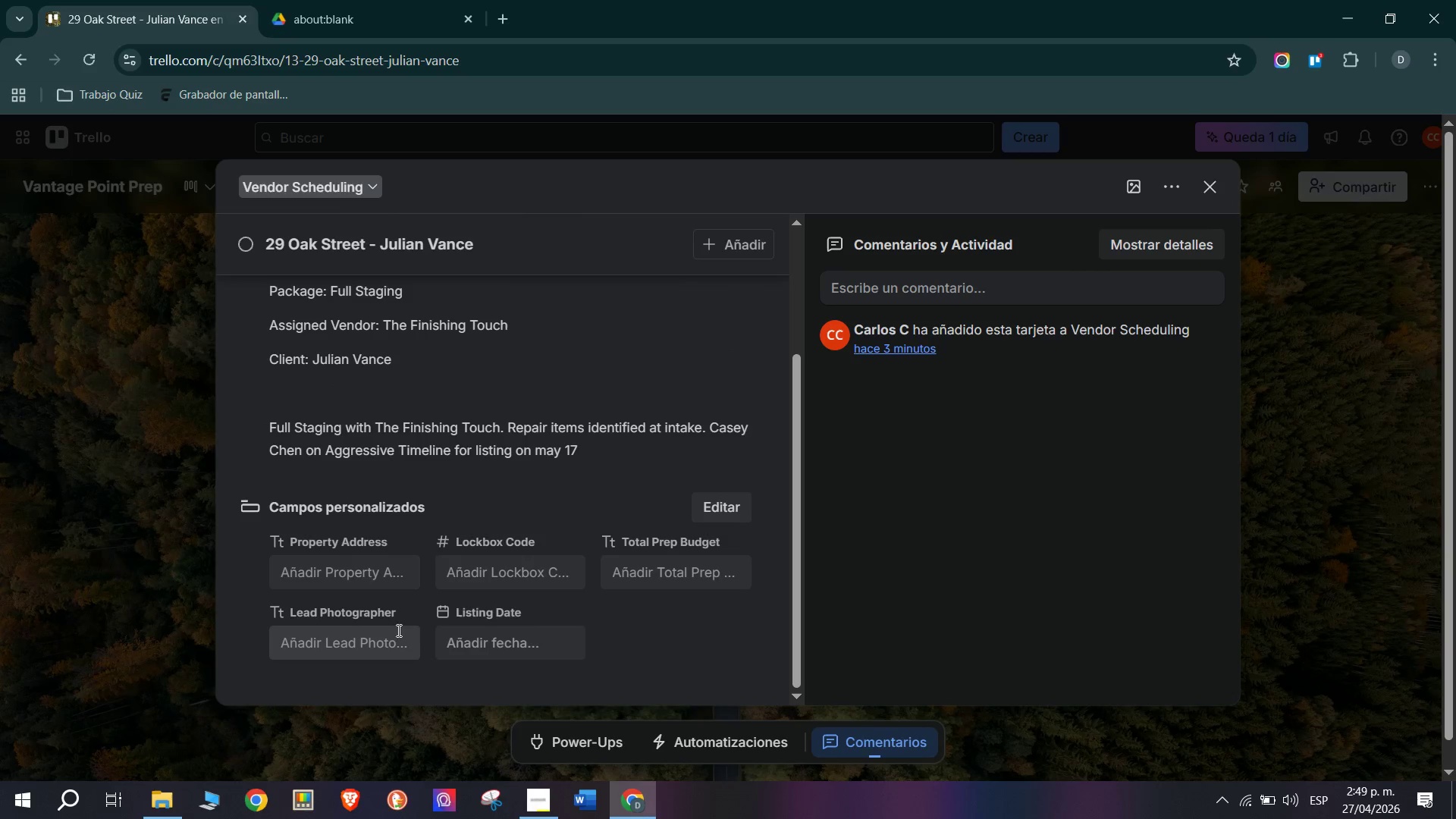 
scroll: coordinate [418, 642], scroll_direction: up, amount: 3.0
 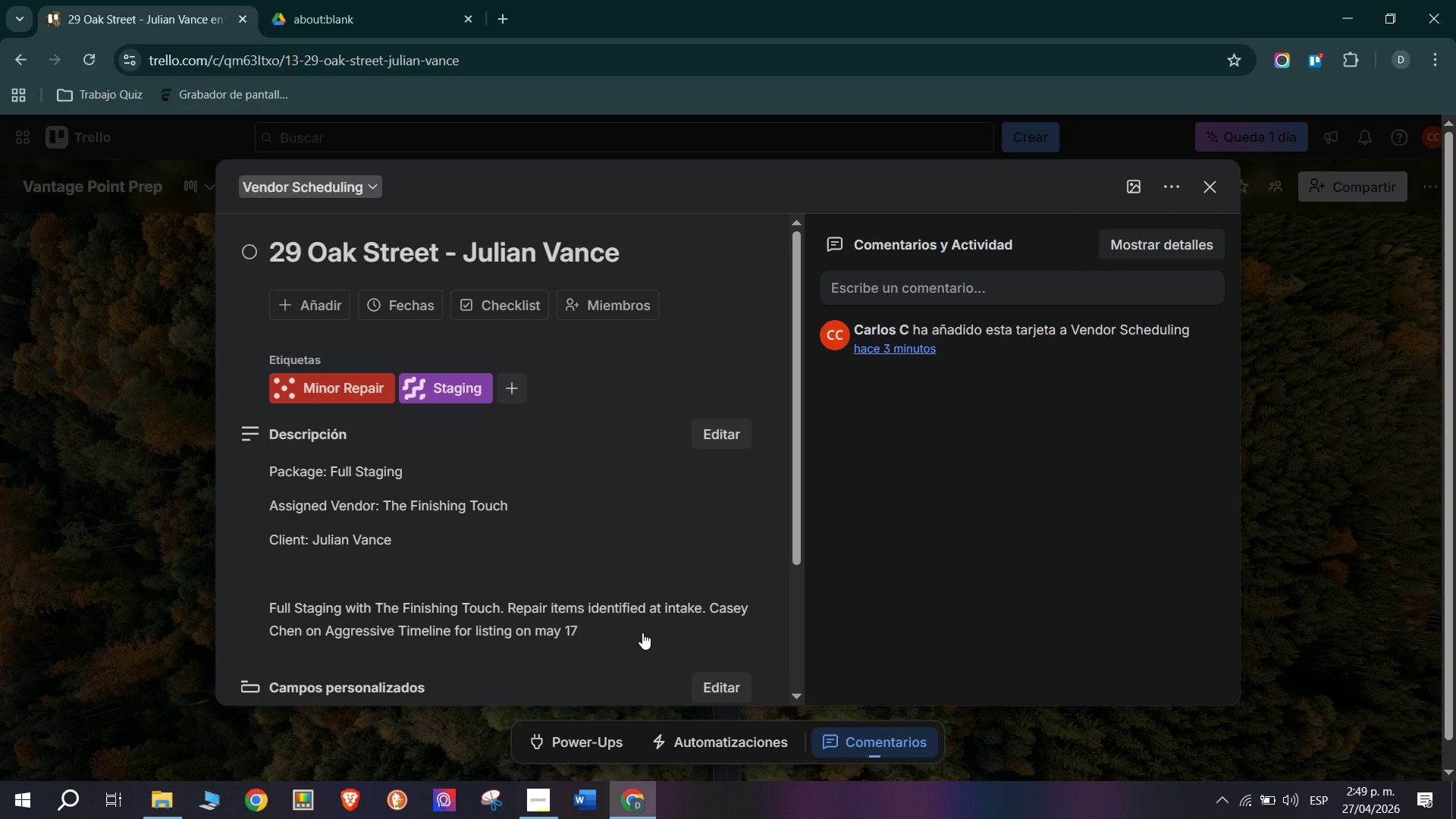 
left_click([511, 301])
 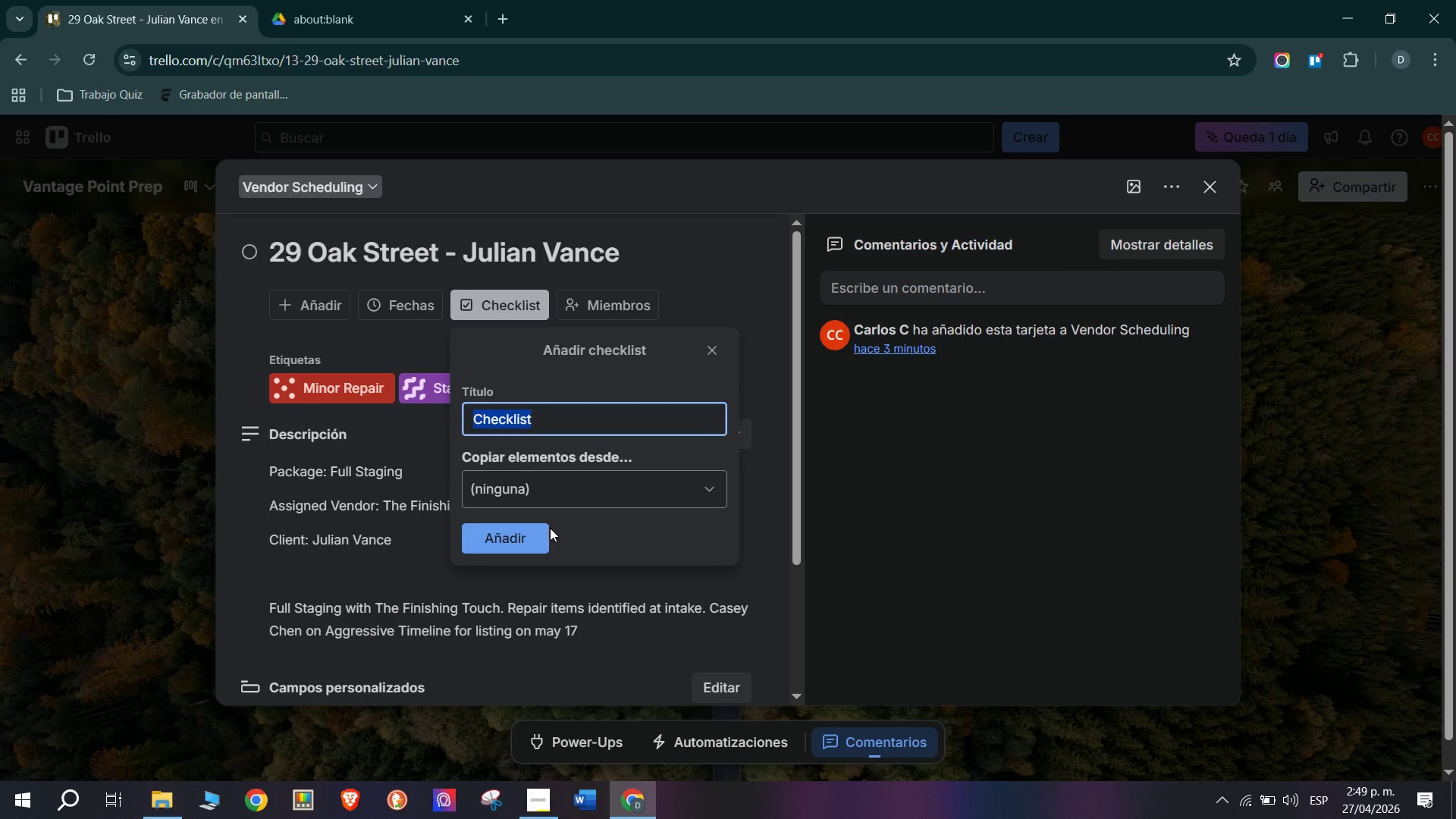 
left_click([535, 529])
 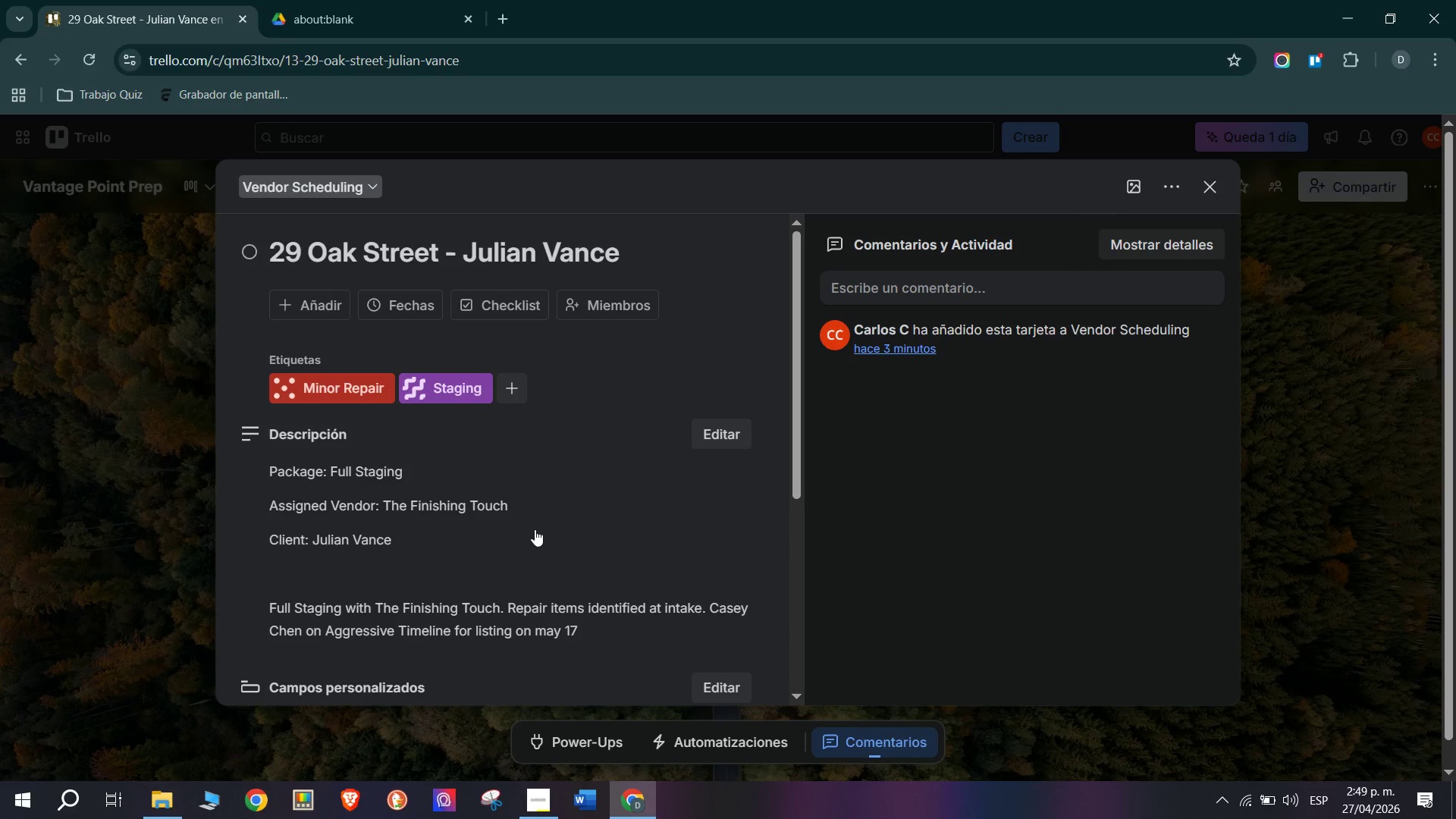 
scroll: coordinate [546, 441], scroll_direction: down, amount: 6.0
 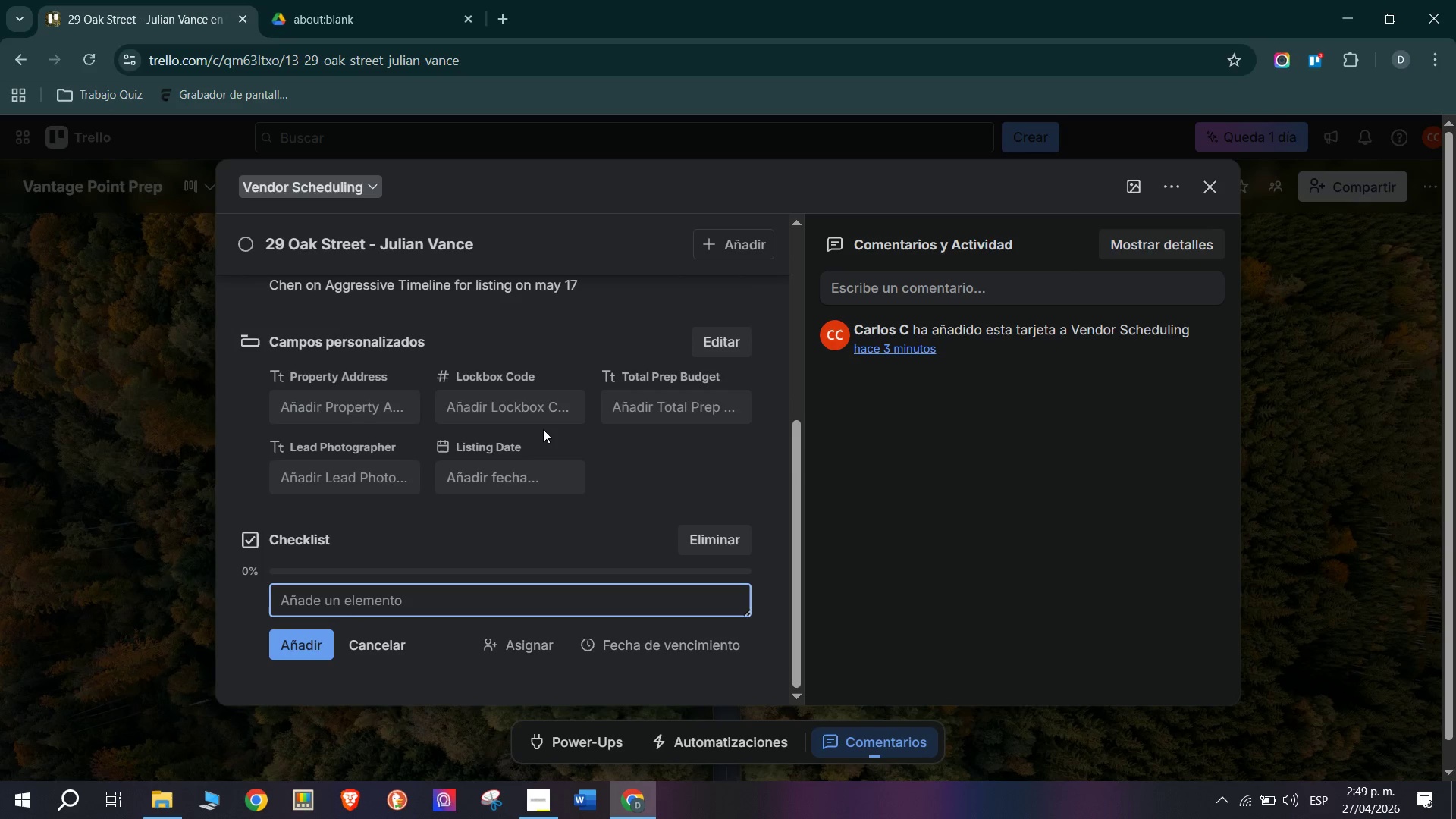 
type(Confirm The Finishing Touch)
 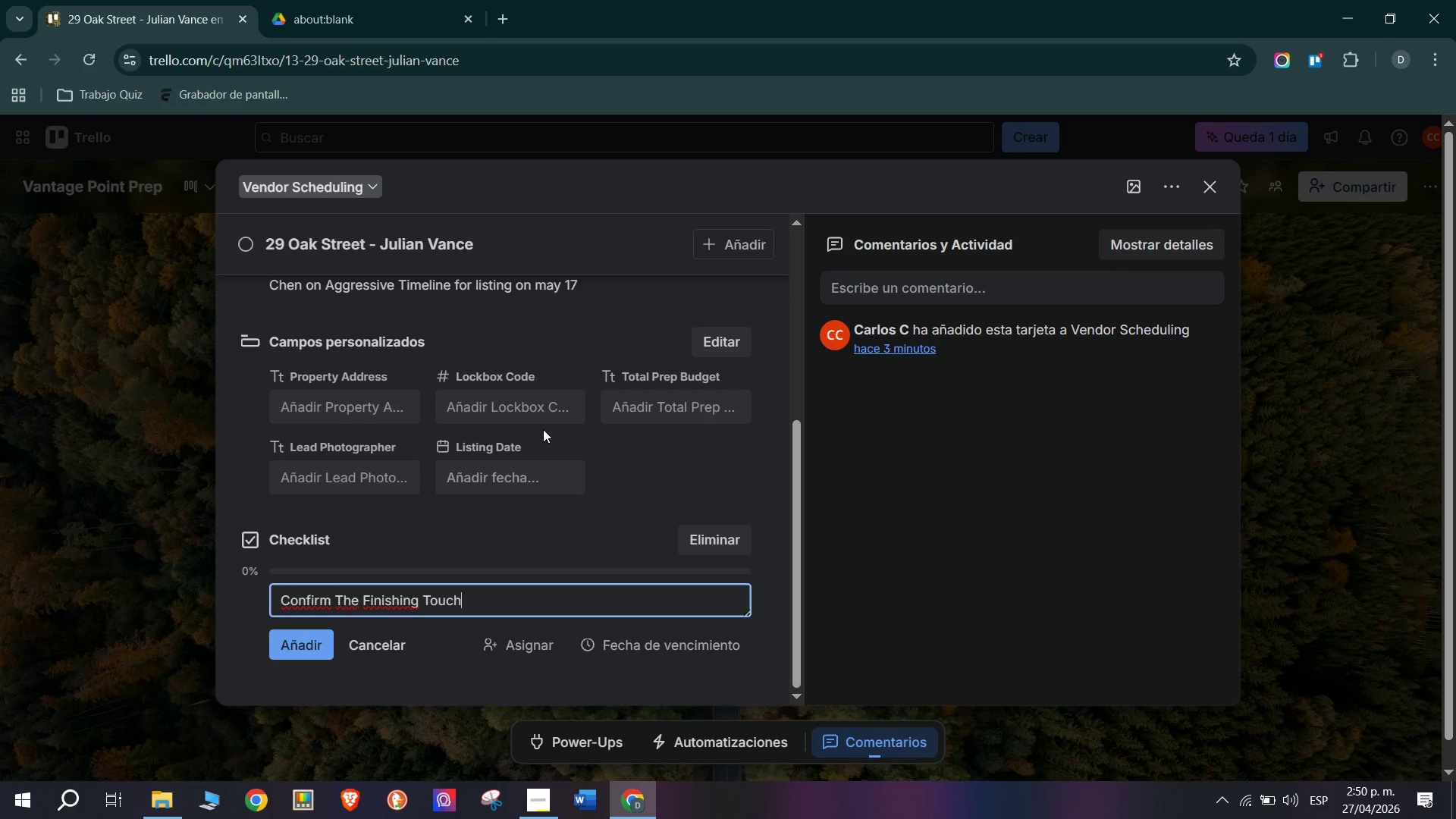 
wait(53.14)
 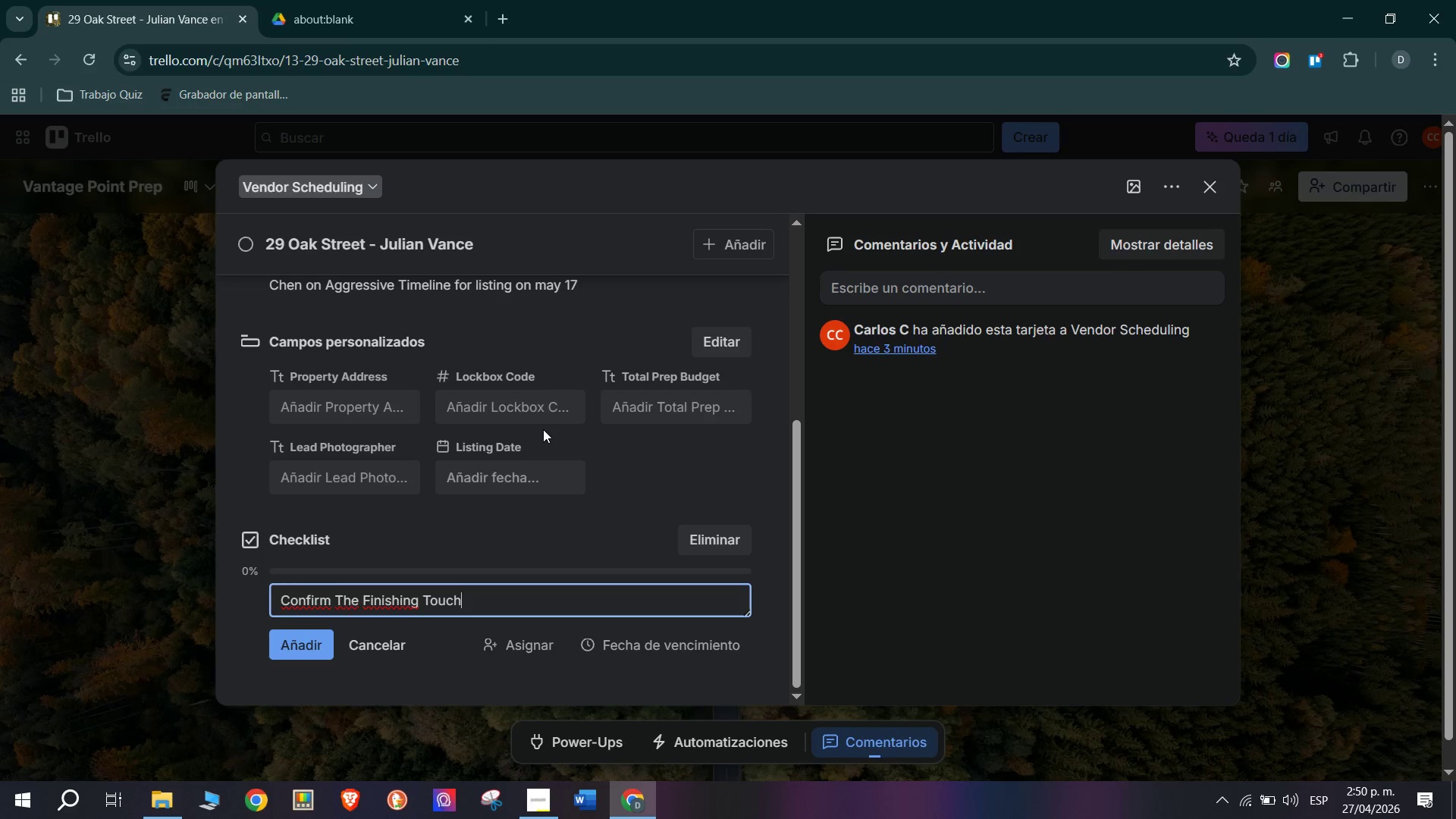 
type( crew stat)
key(Backspace)
type(rt date - 2 day staging window)
 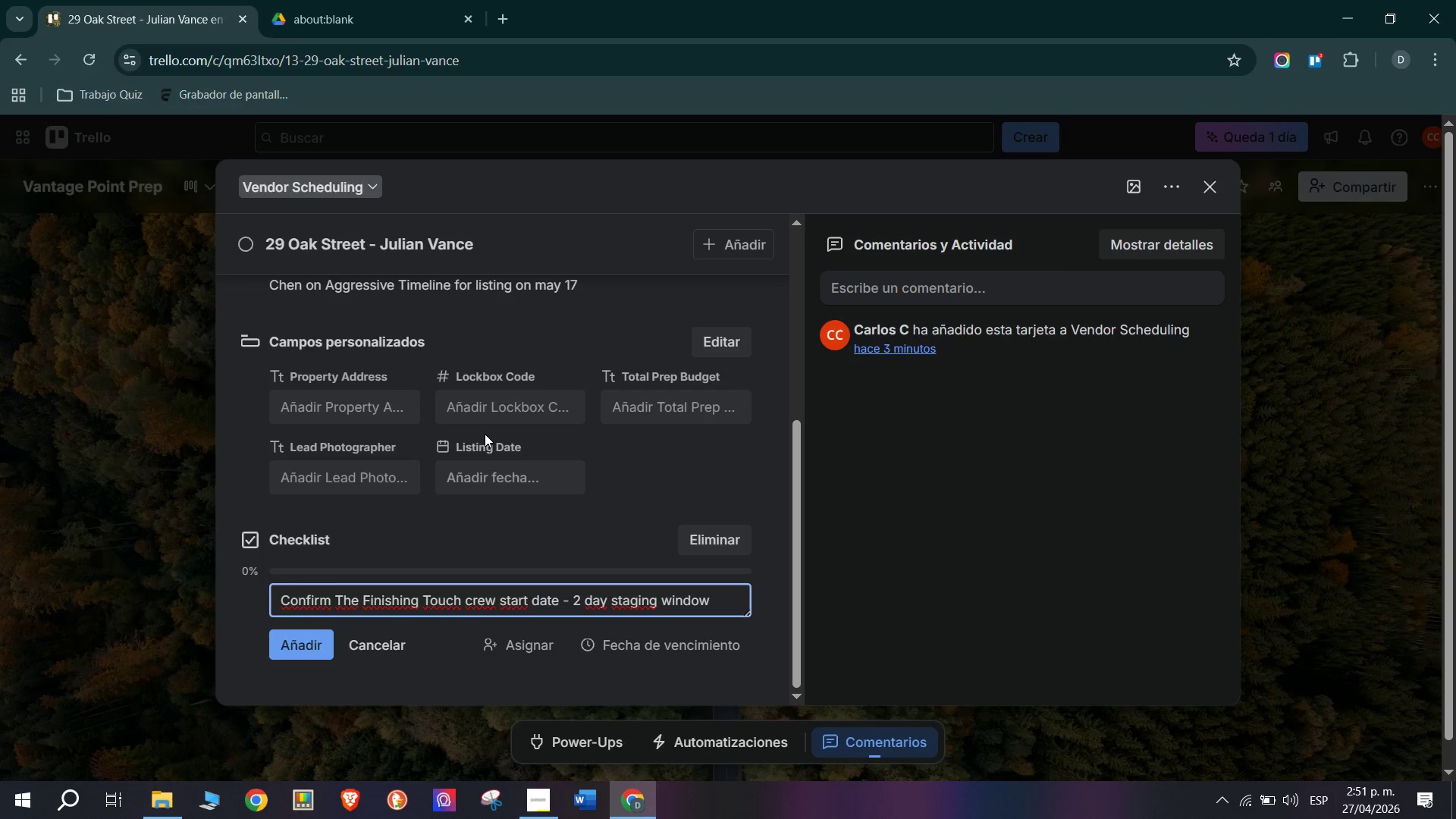 
key(Enter)
 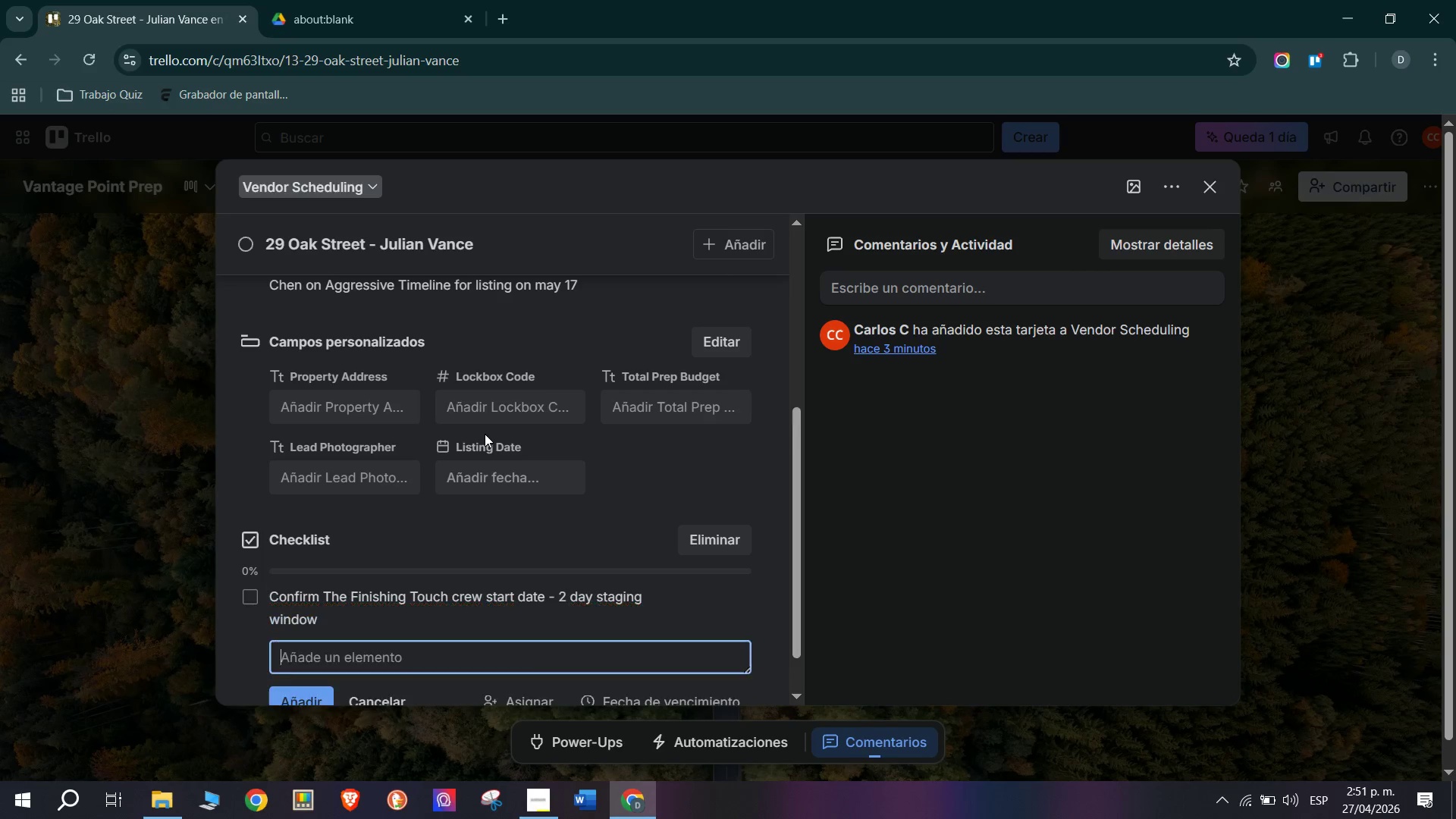 
type(Provide lockbox 0029 and property Brieg)
key(Backspace)
type(f)
 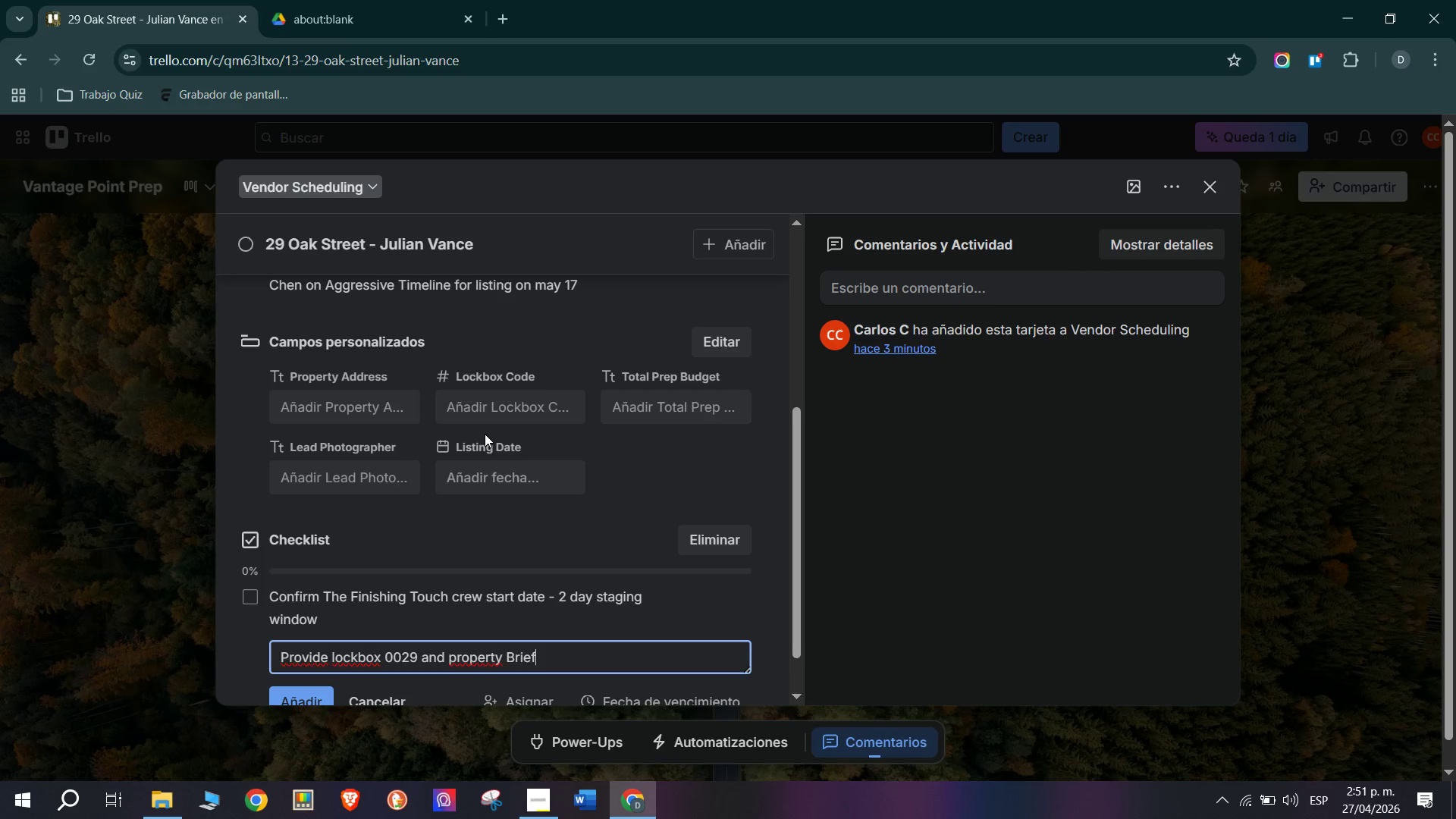 
key(Enter)
 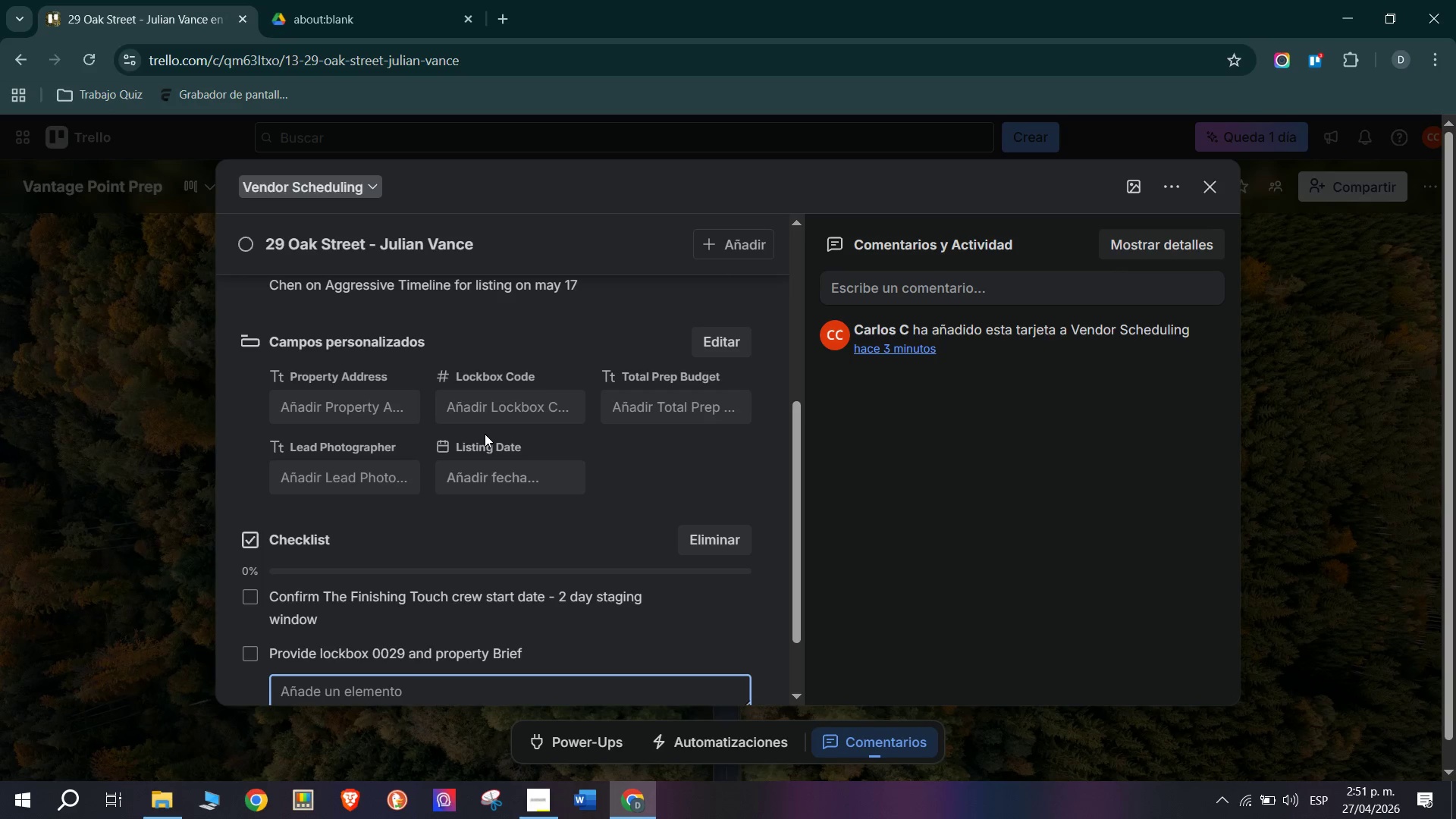 
wait(5.12)
 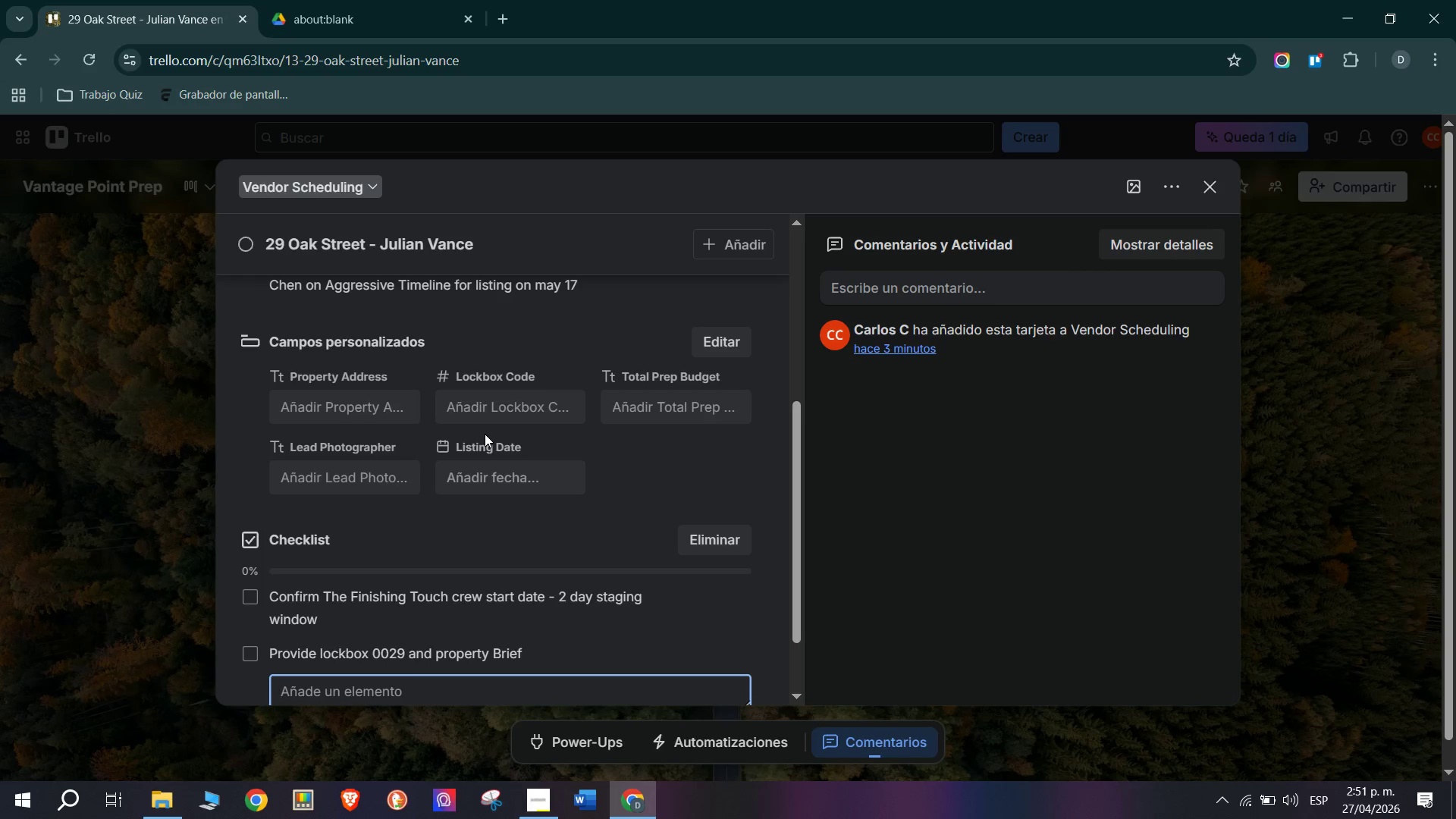 
type(Repair items fro intake )
key(Backspace)
type(> patch 2 walls, p)
key(Backspace)
type(replace 1 fixture)
 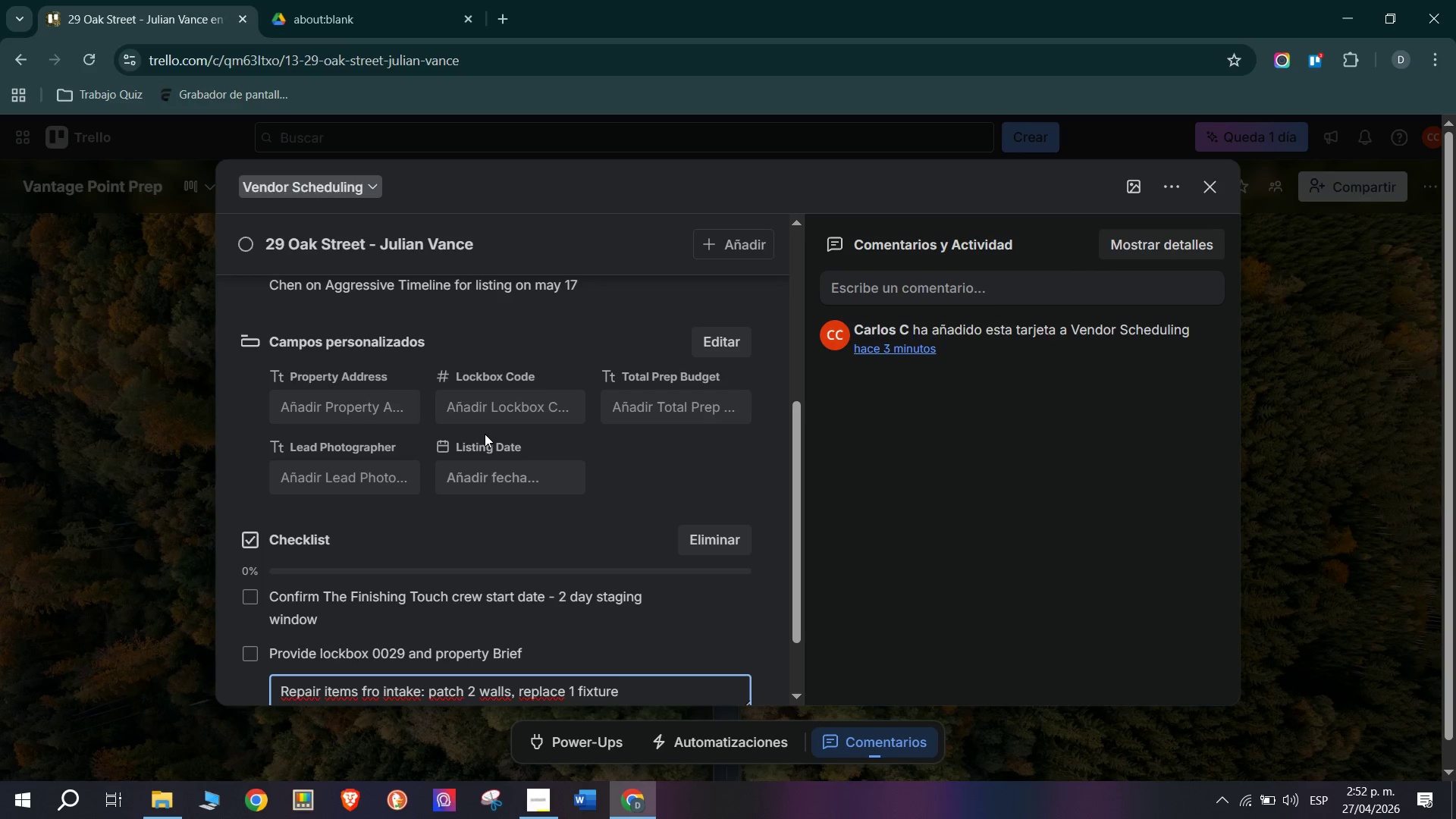 
key(Enter)
 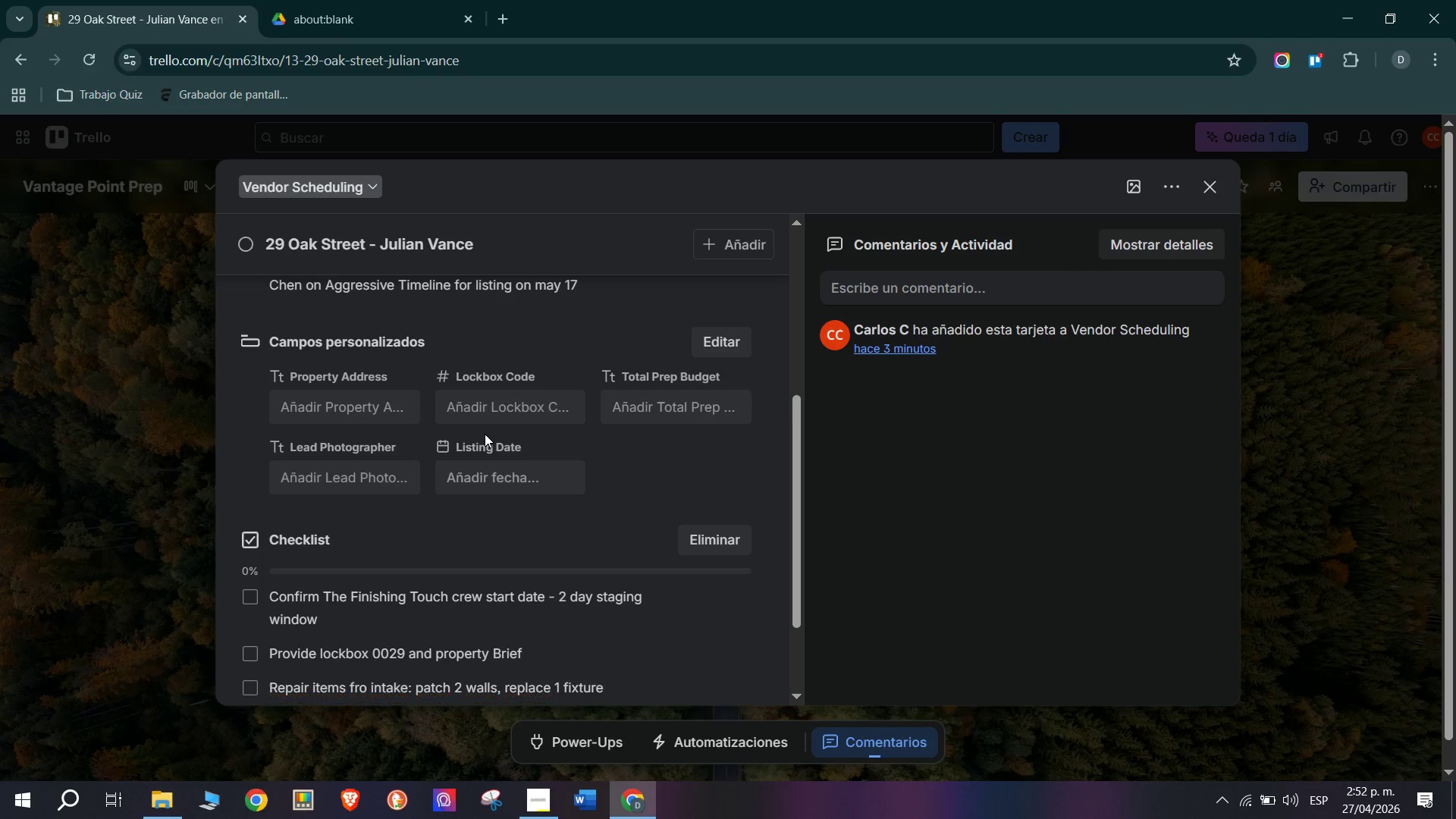 
type(Deep clean scheduled v)
key(Backspace)
type(between repair and staging)
 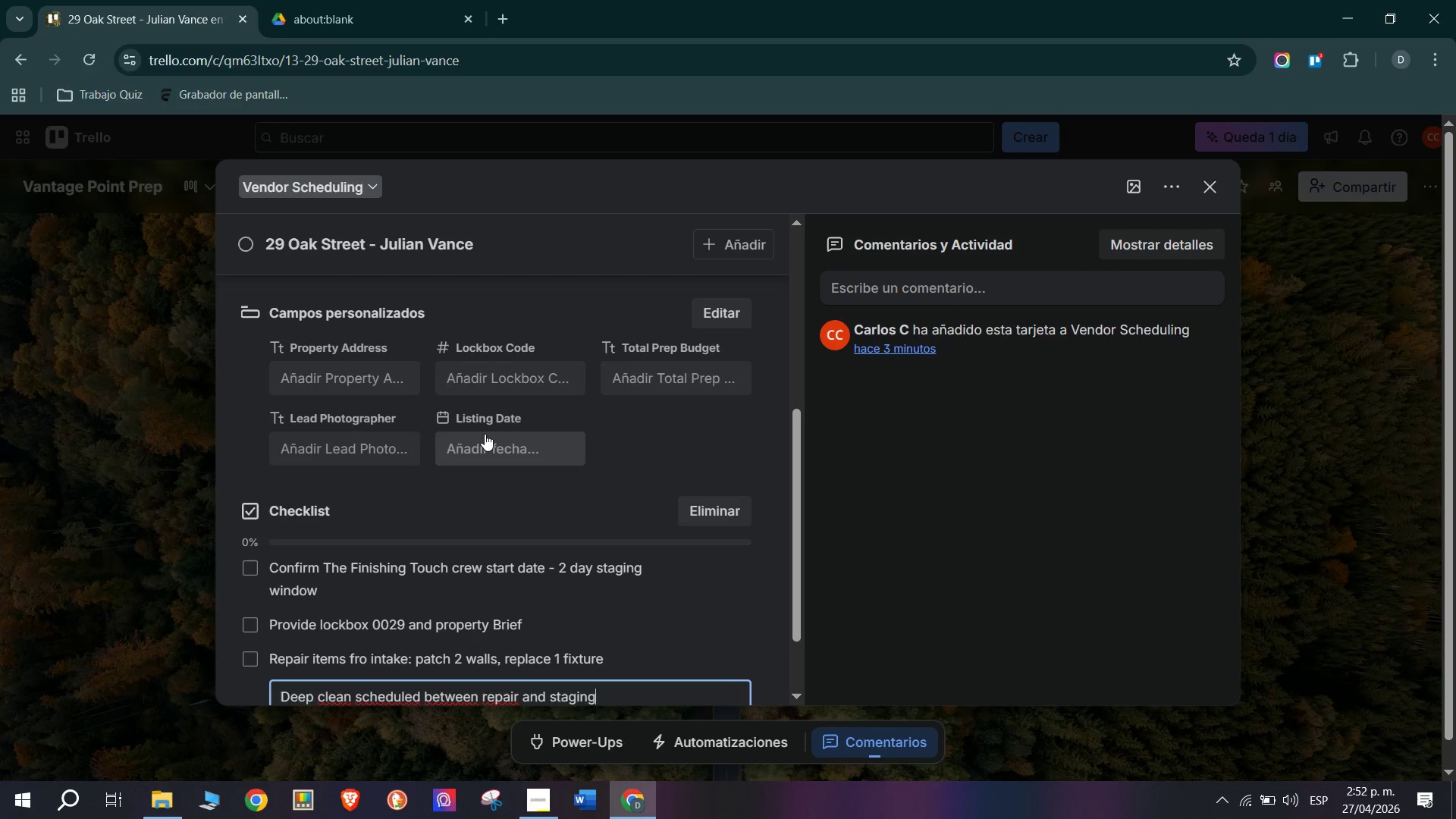 
key(Enter)
 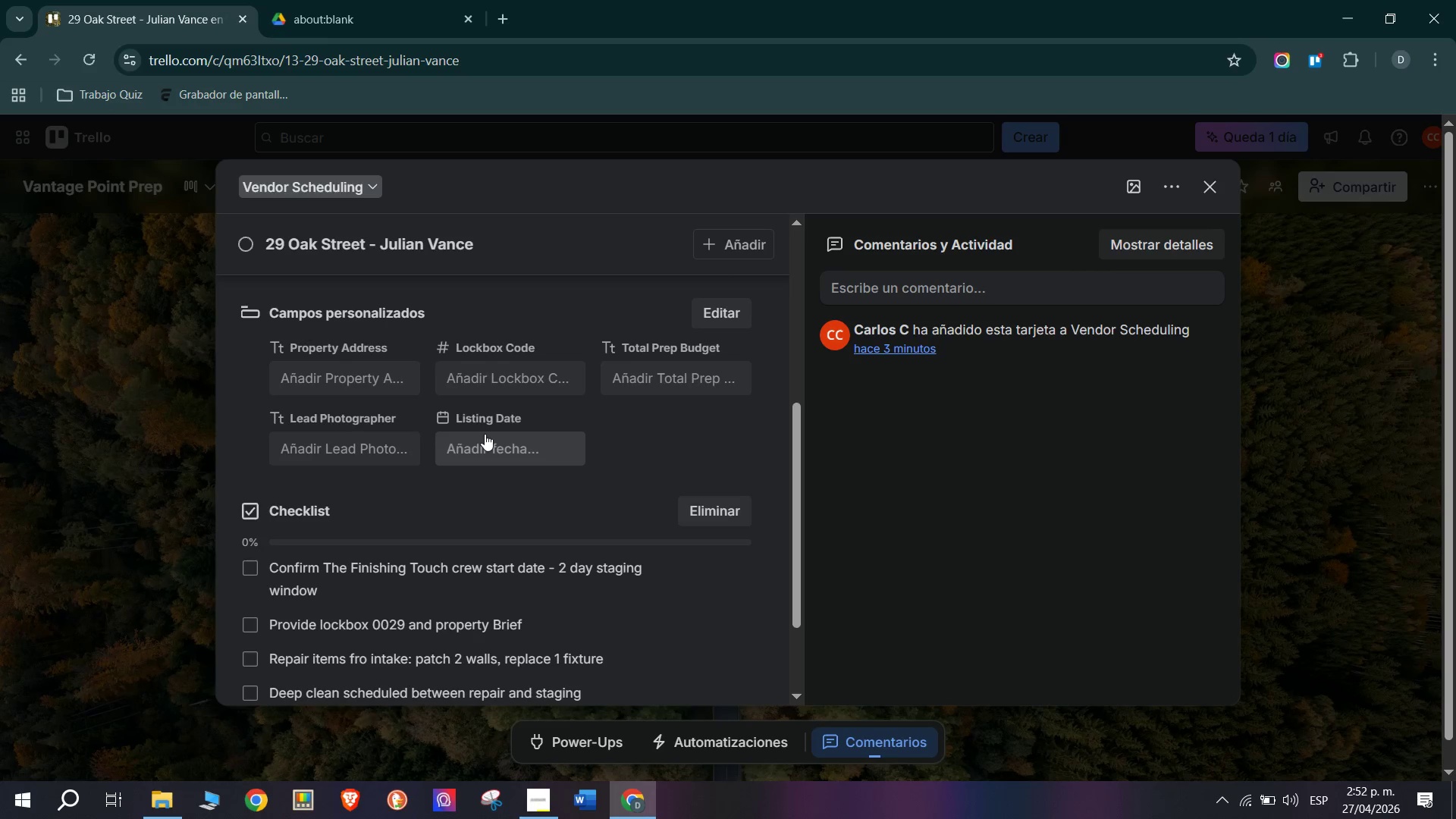 
type(Casey Chen> Confirm may 15 Shoot date *2 days before listing()
 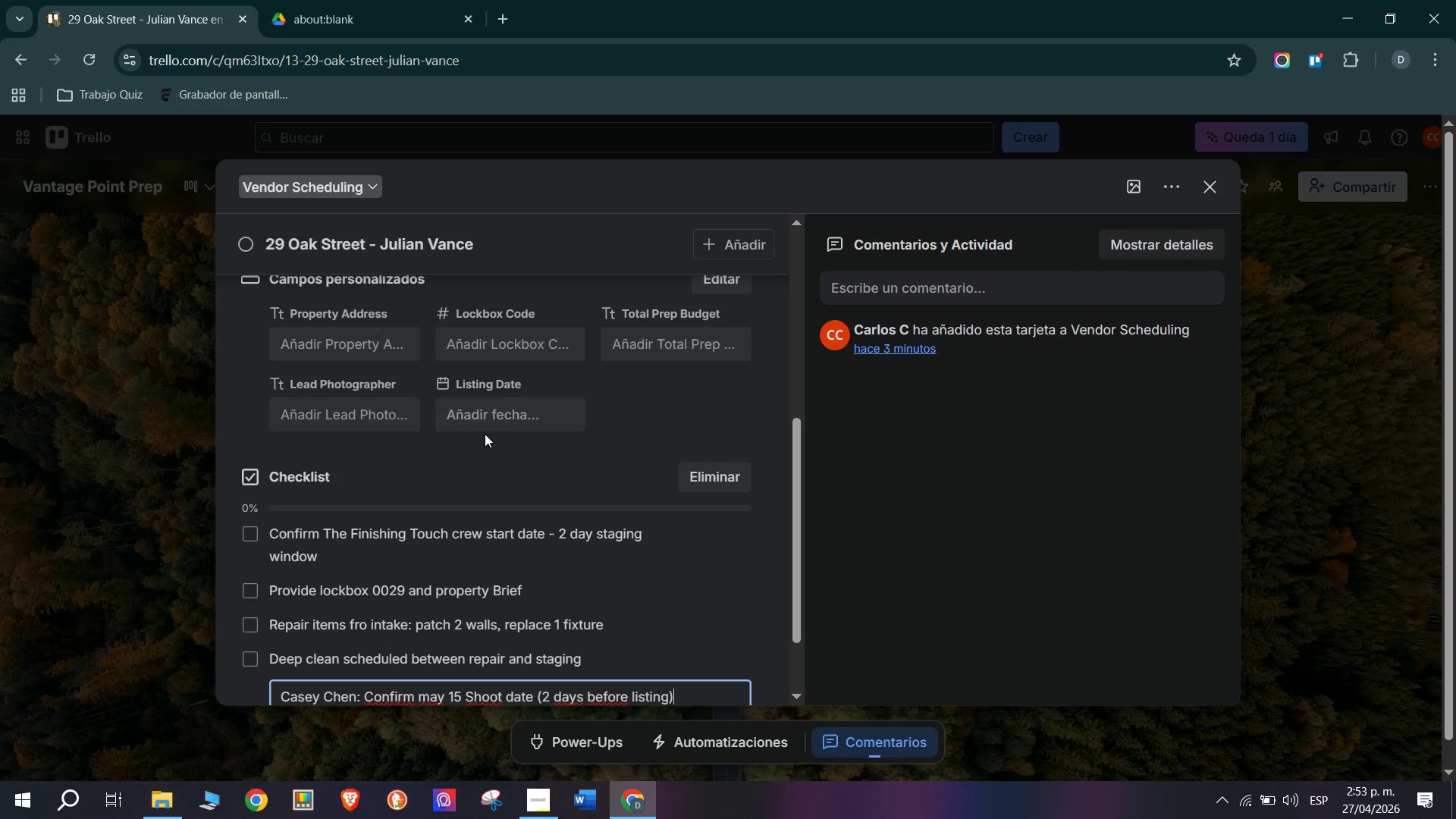 
key(Enter)
 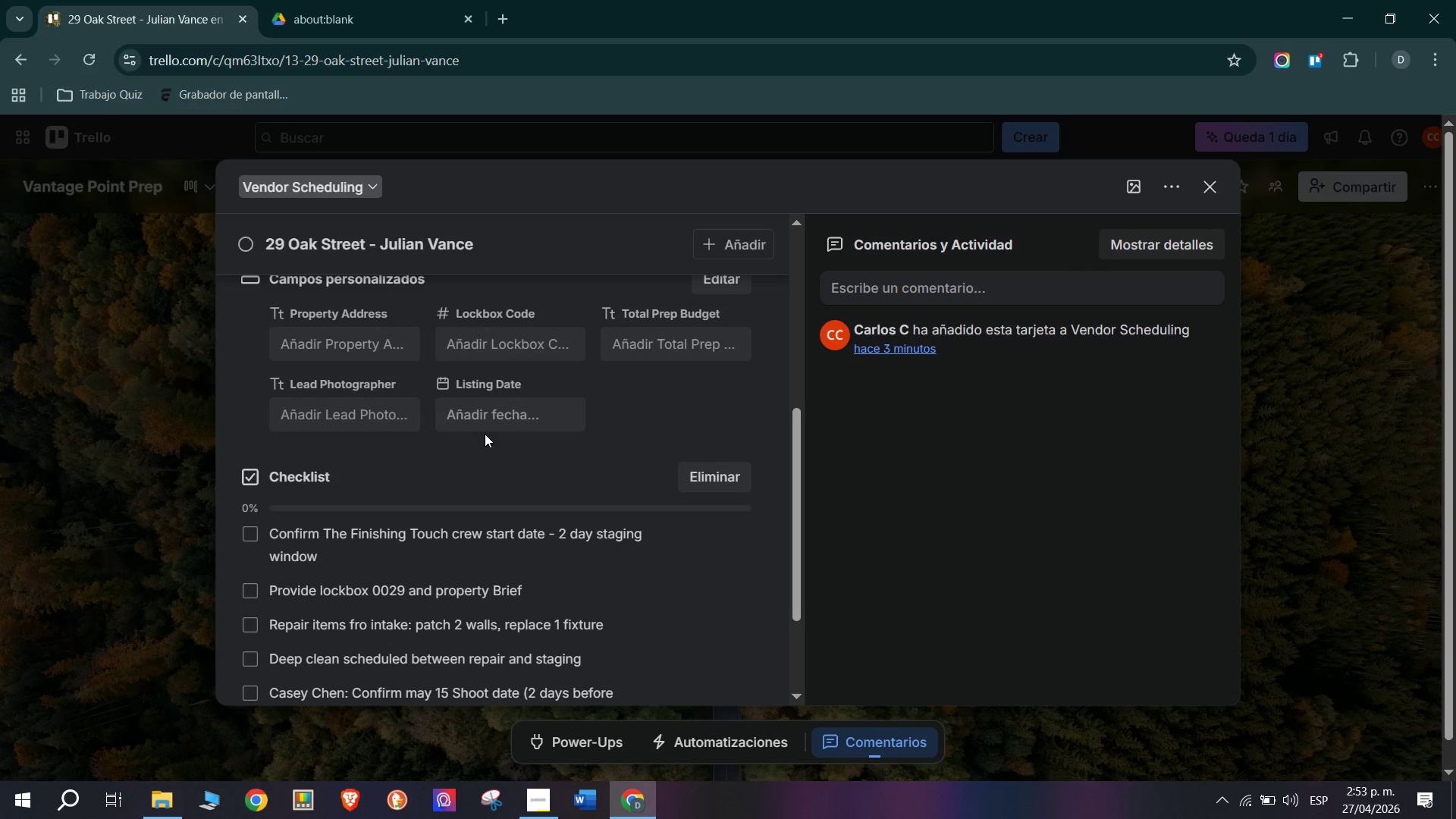 
type(Budget Check> )
 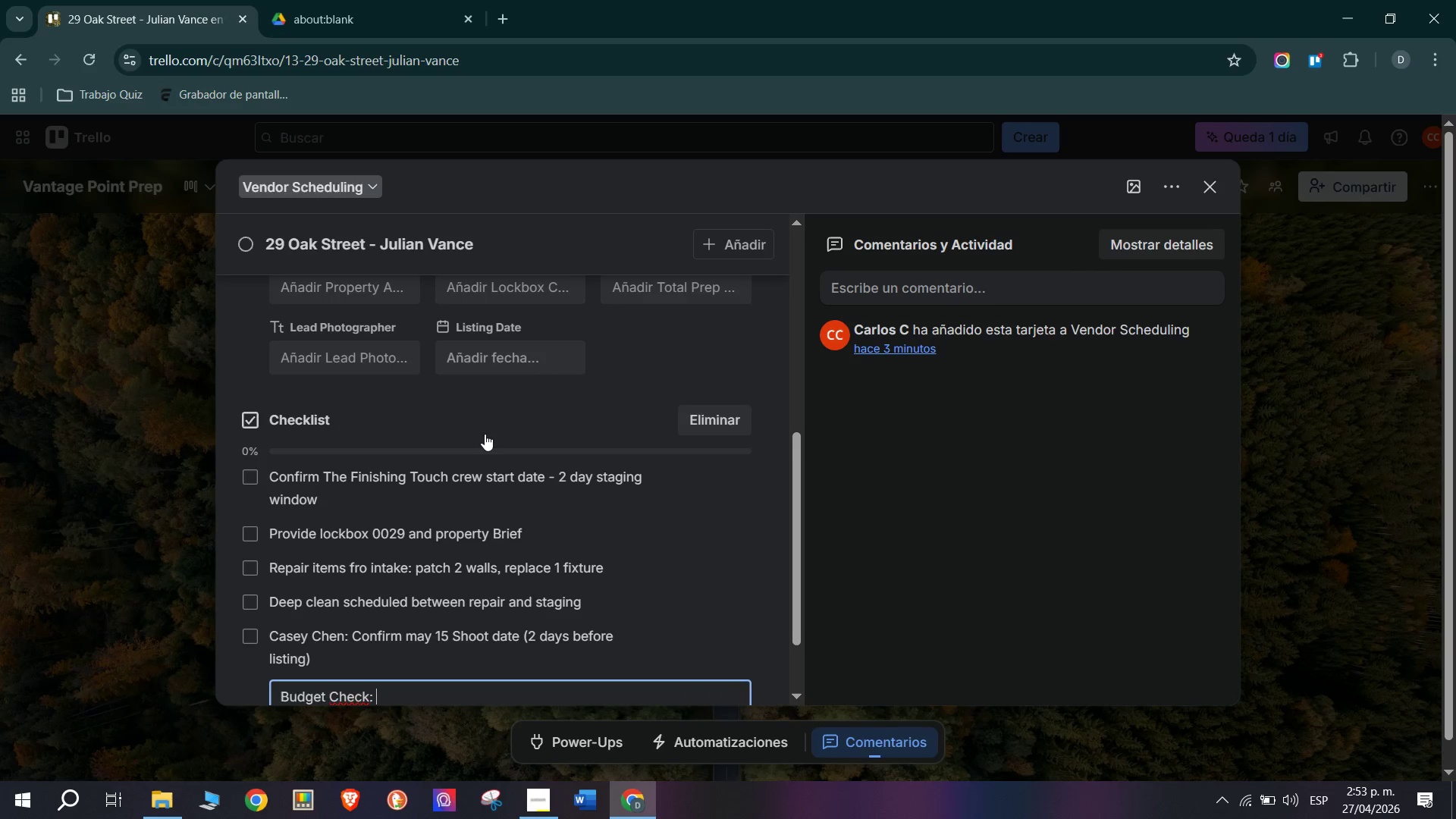 
wait(6.03)
 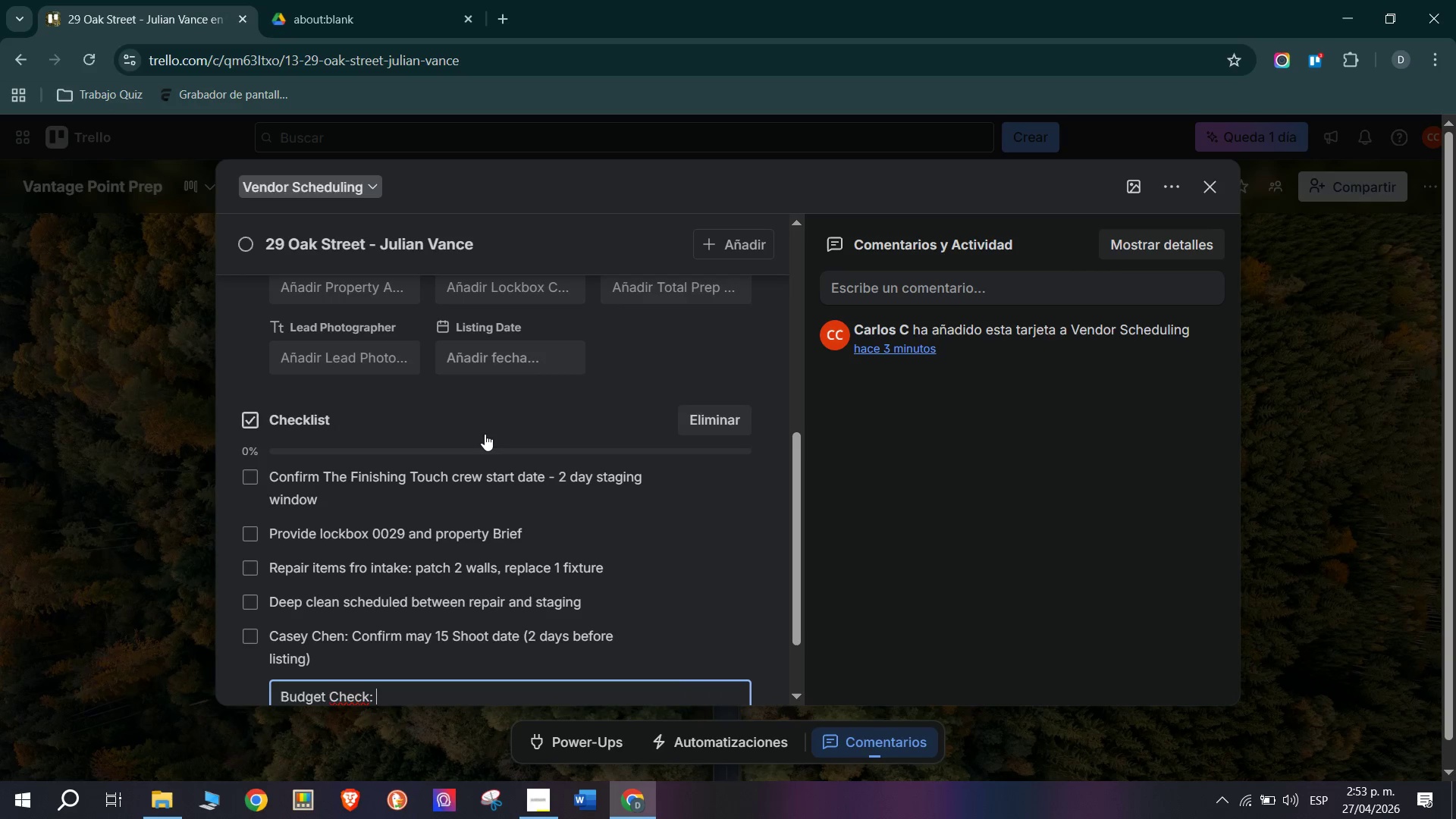 
type($7,536 - Staging )
key(Backspace)
type(, repairs, Photography all within scope.)
 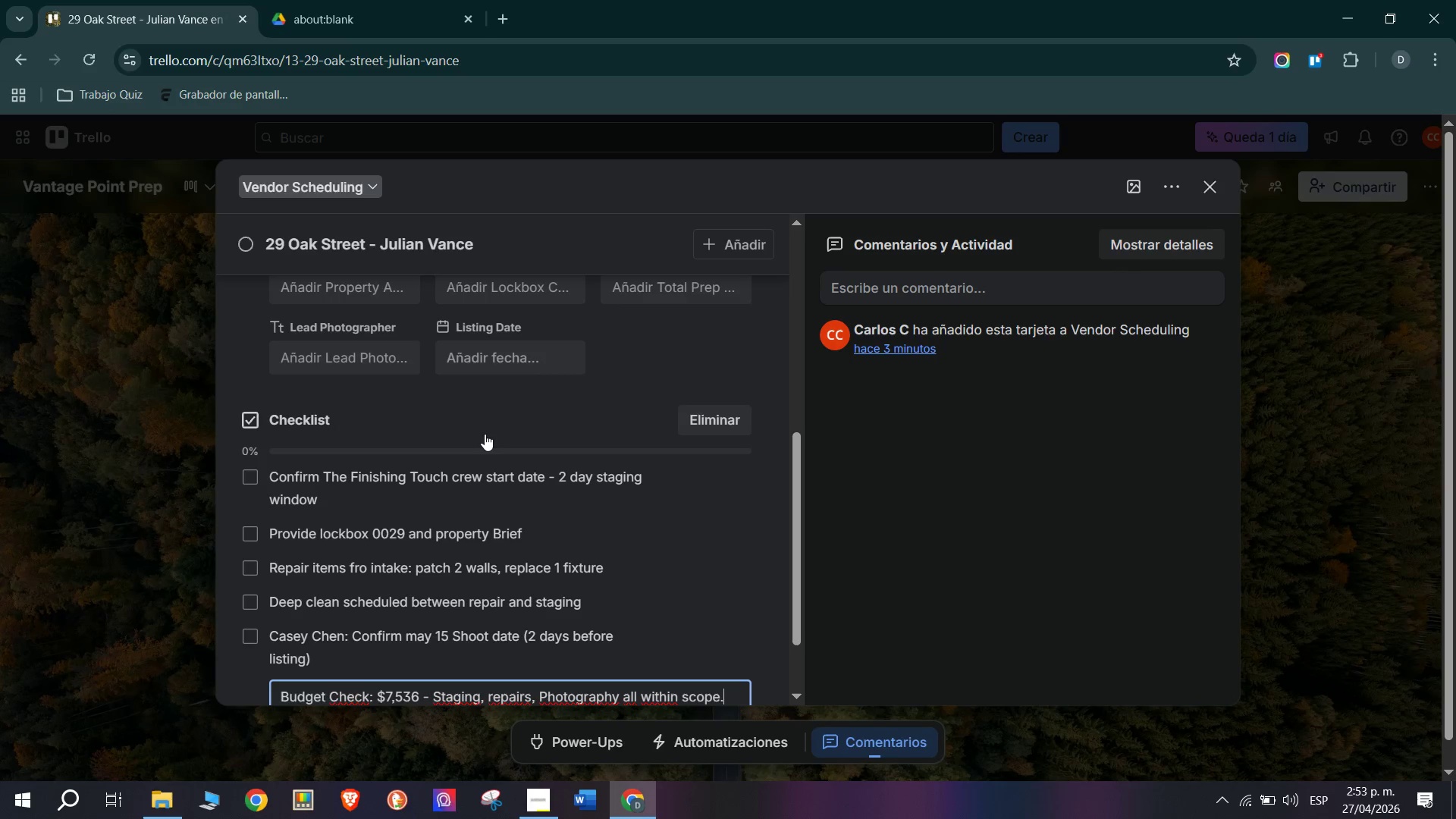 
key(Enter)
 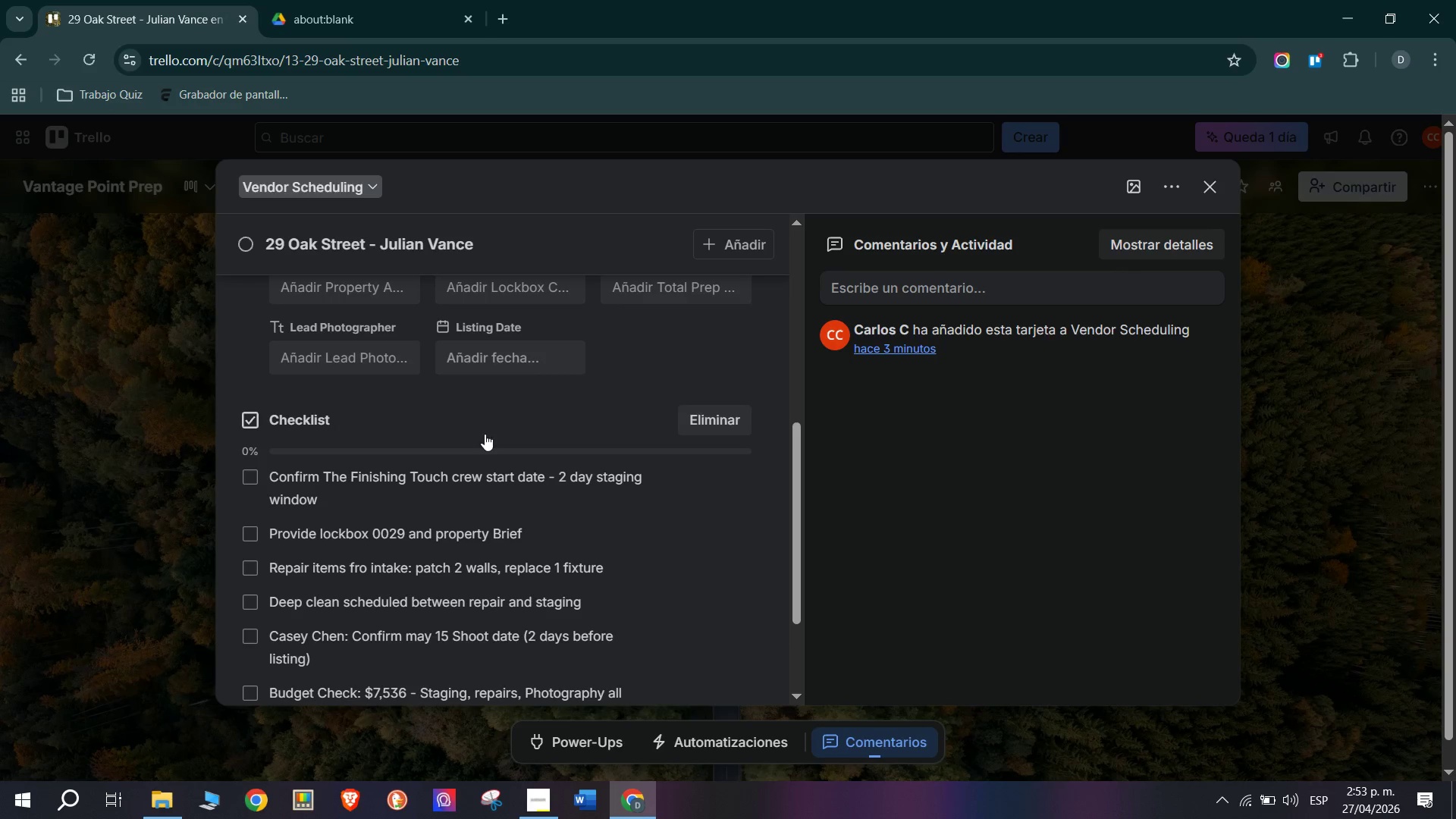 
scroll: coordinate [500, 472], scroll_direction: down, amount: 9.0
 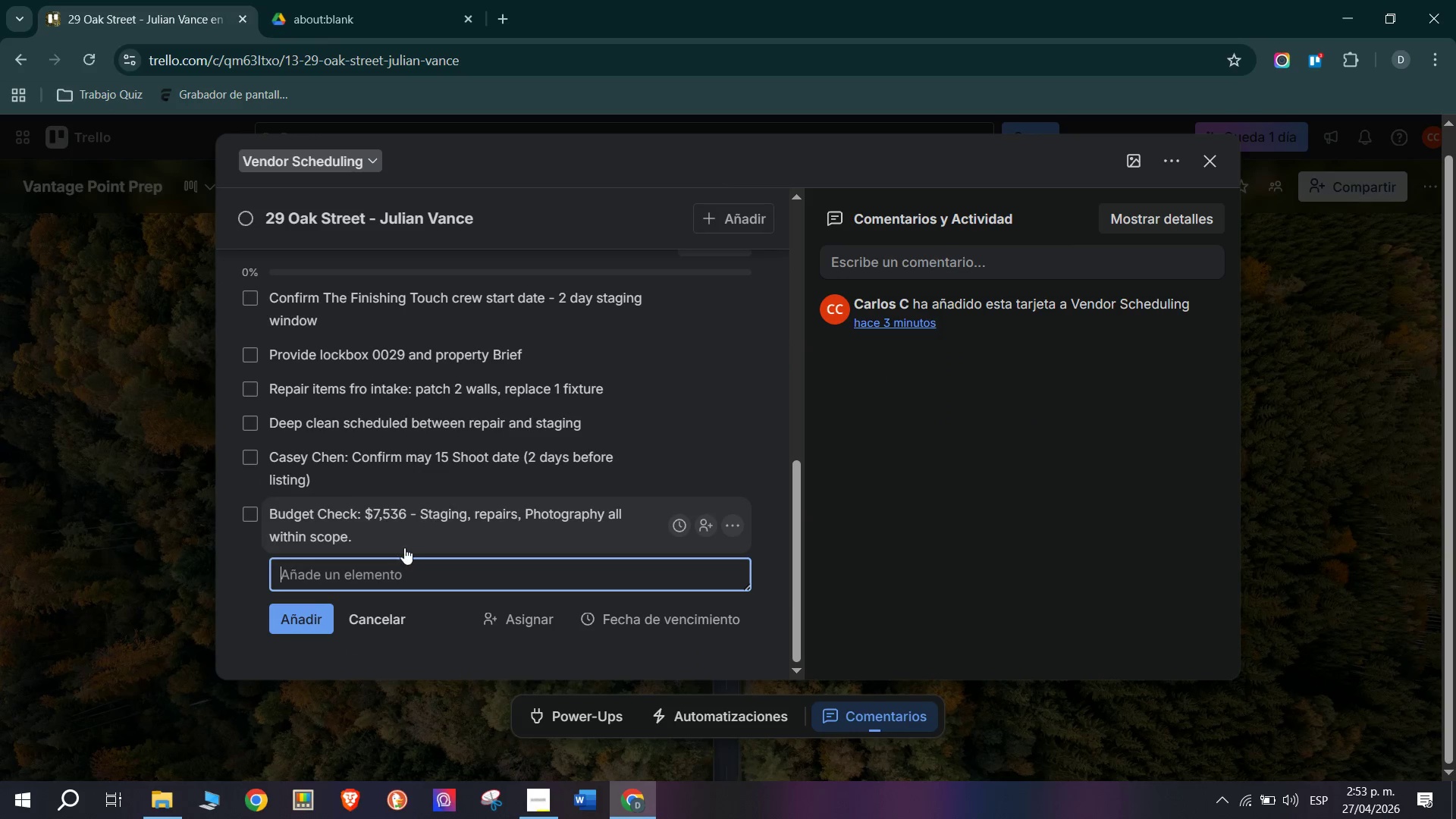 
scroll: coordinate [378, 427], scroll_direction: up, amount: 7.0
 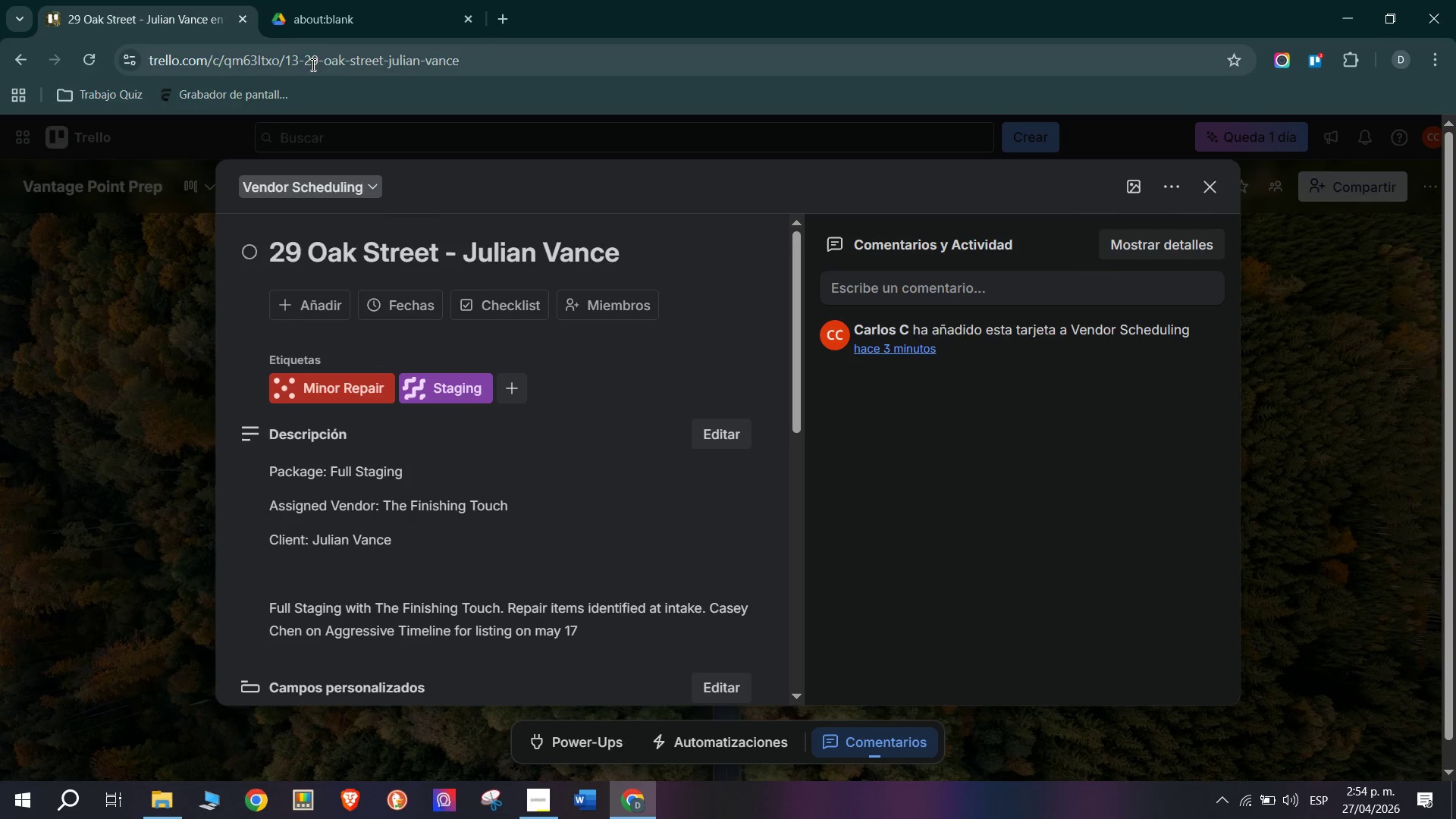 
wait(6.62)
 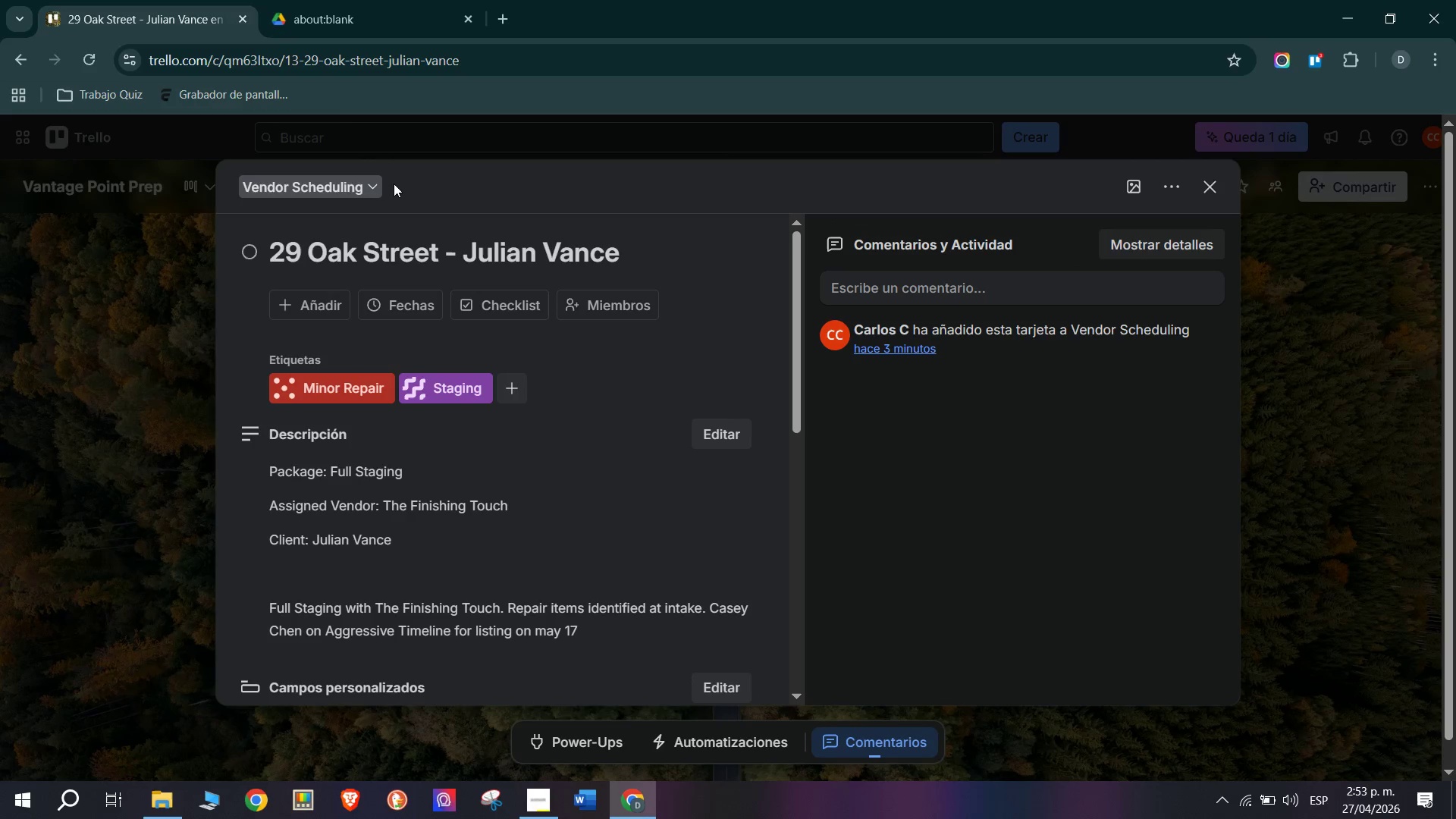 
left_click([500, 317])
 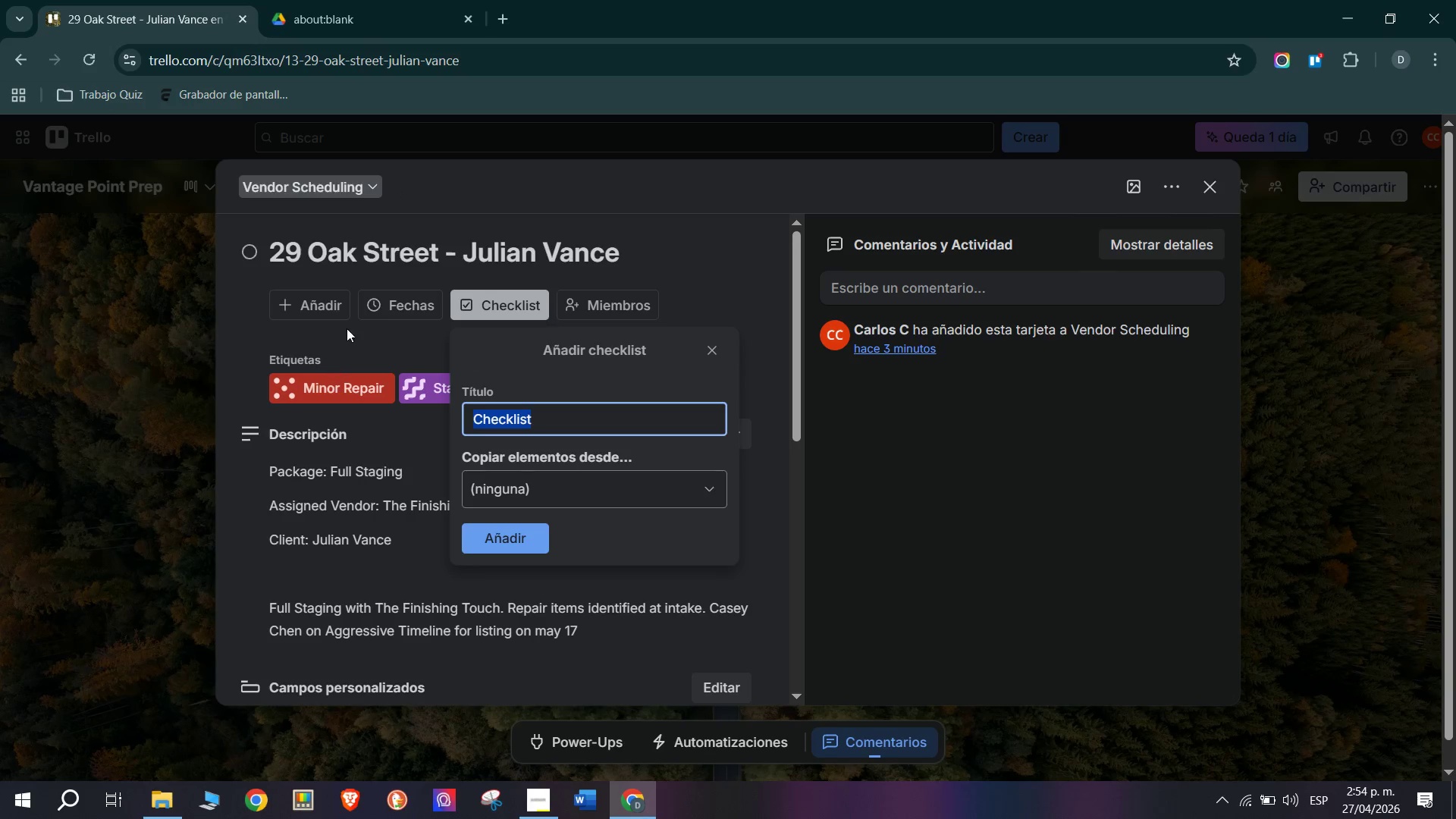 
left_click([384, 312])
 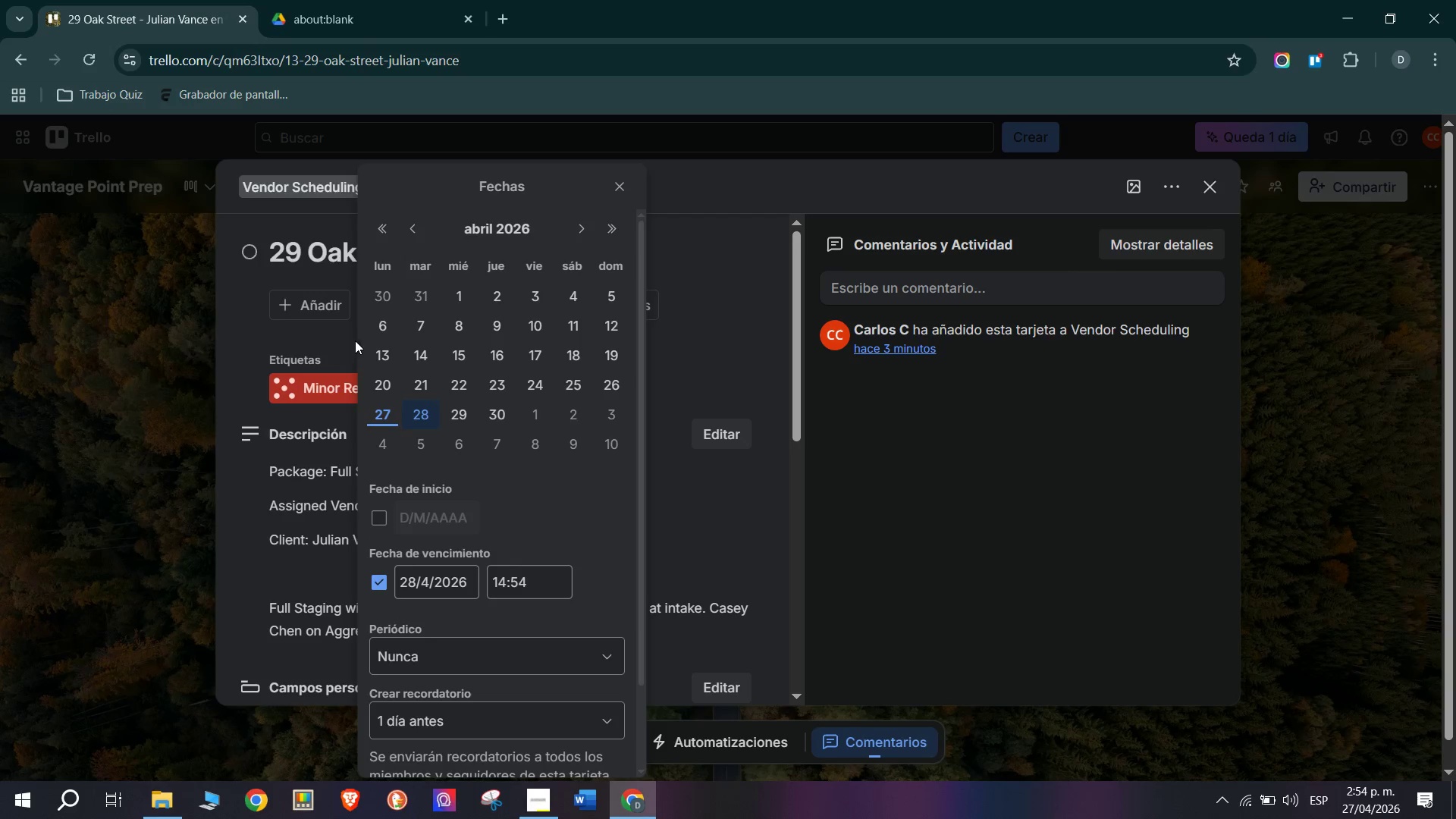 
left_click([329, 331])
 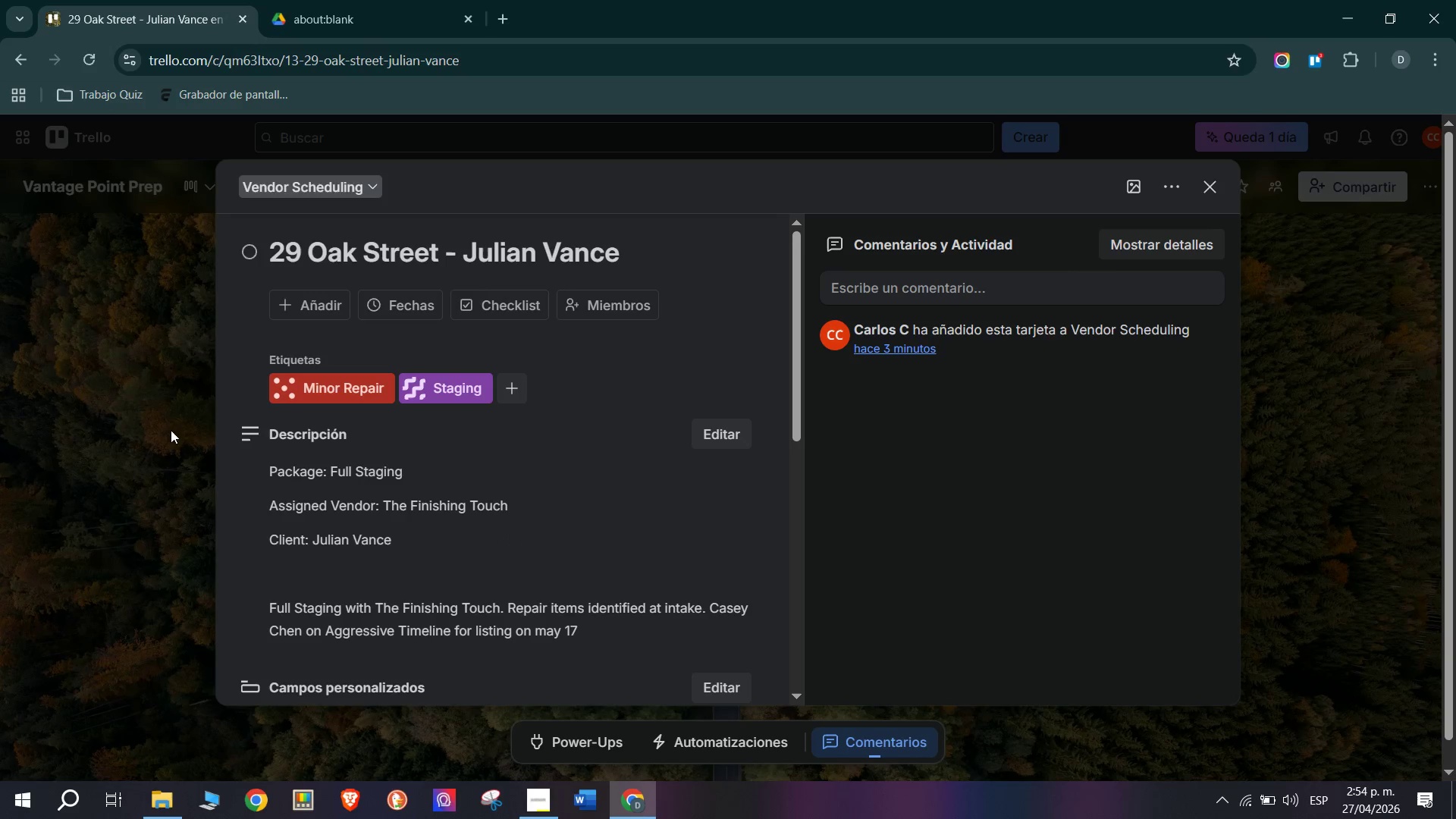 
scroll: coordinate [344, 479], scroll_direction: down, amount: 2.0
 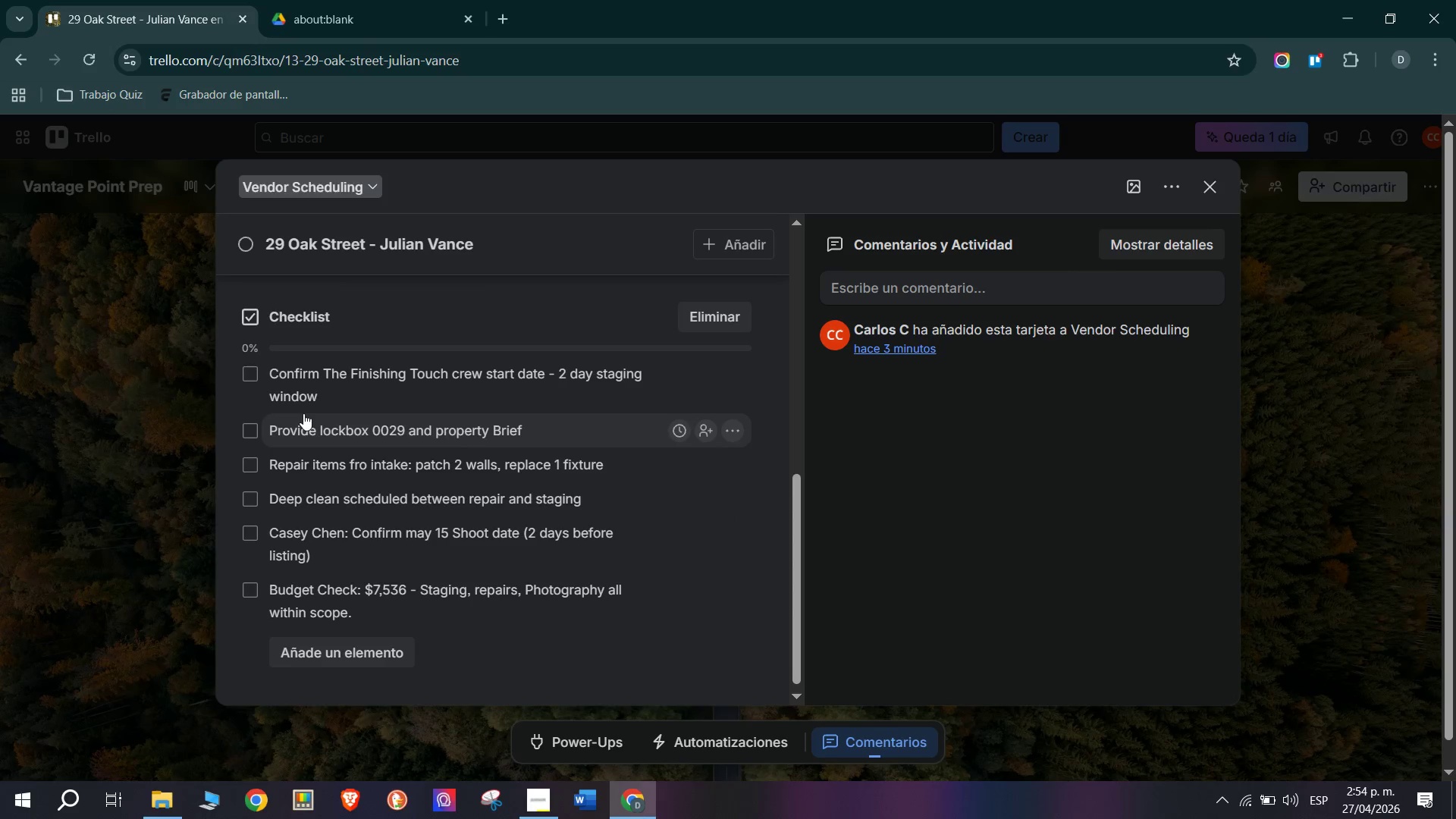 
scroll: coordinate [307, 398], scroll_direction: up, amount: 1.0
 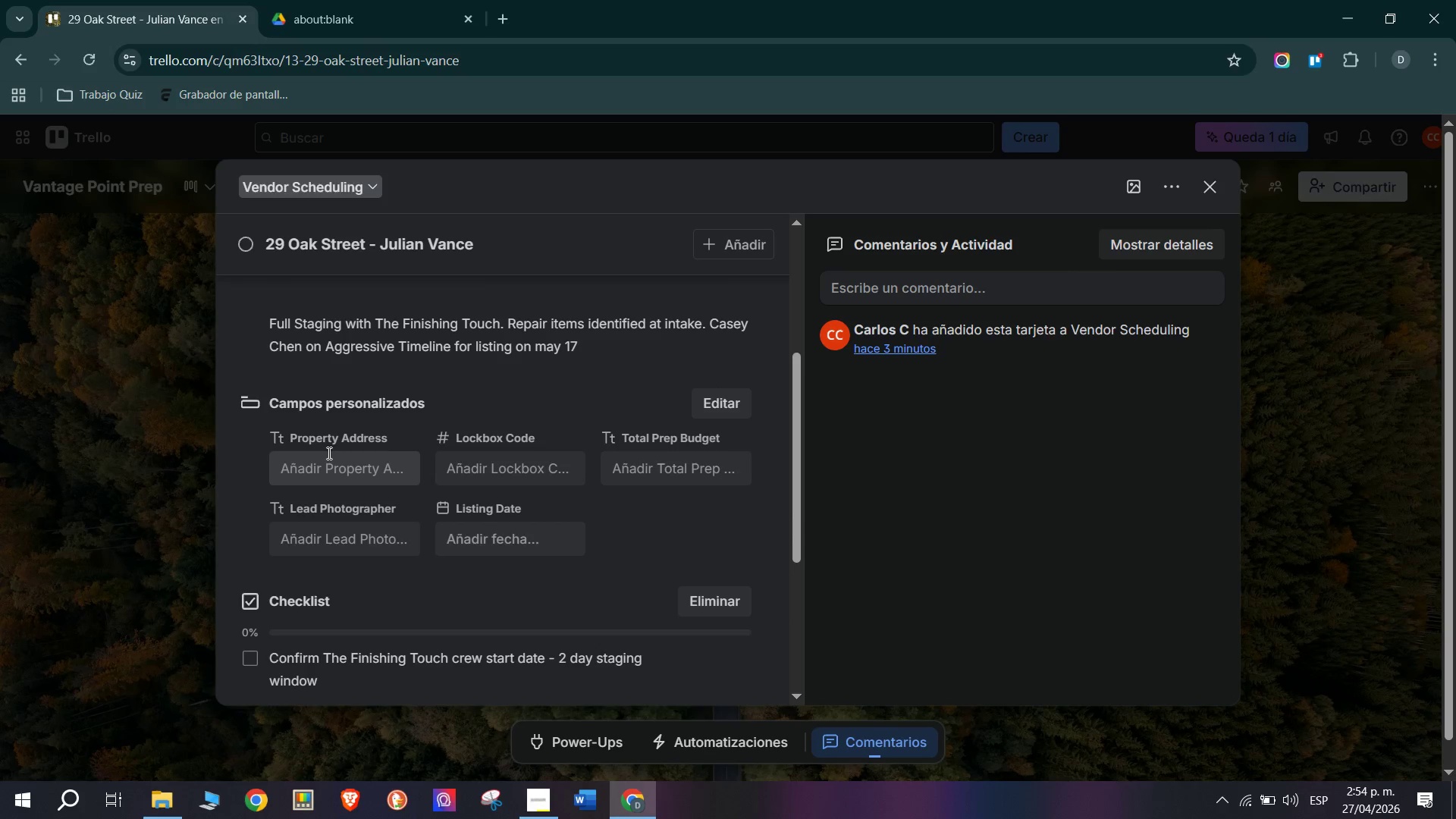 
left_click([337, 466])
 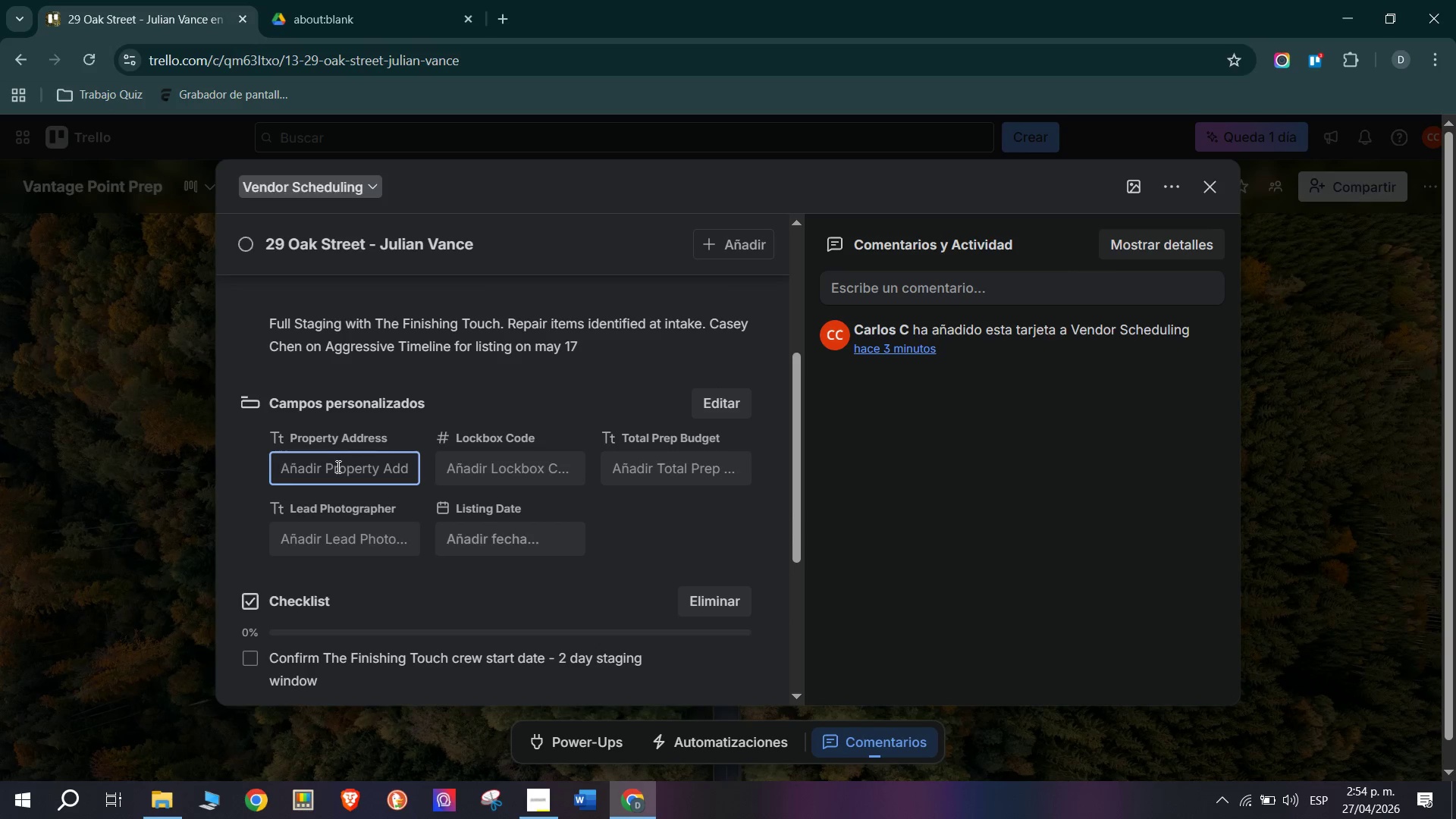 
type(29Oah Street, Seattle WA)
key(Tab)
type(0029)
key(Tab)
type($7,536)
key(Tab)
type(Casey Chen)